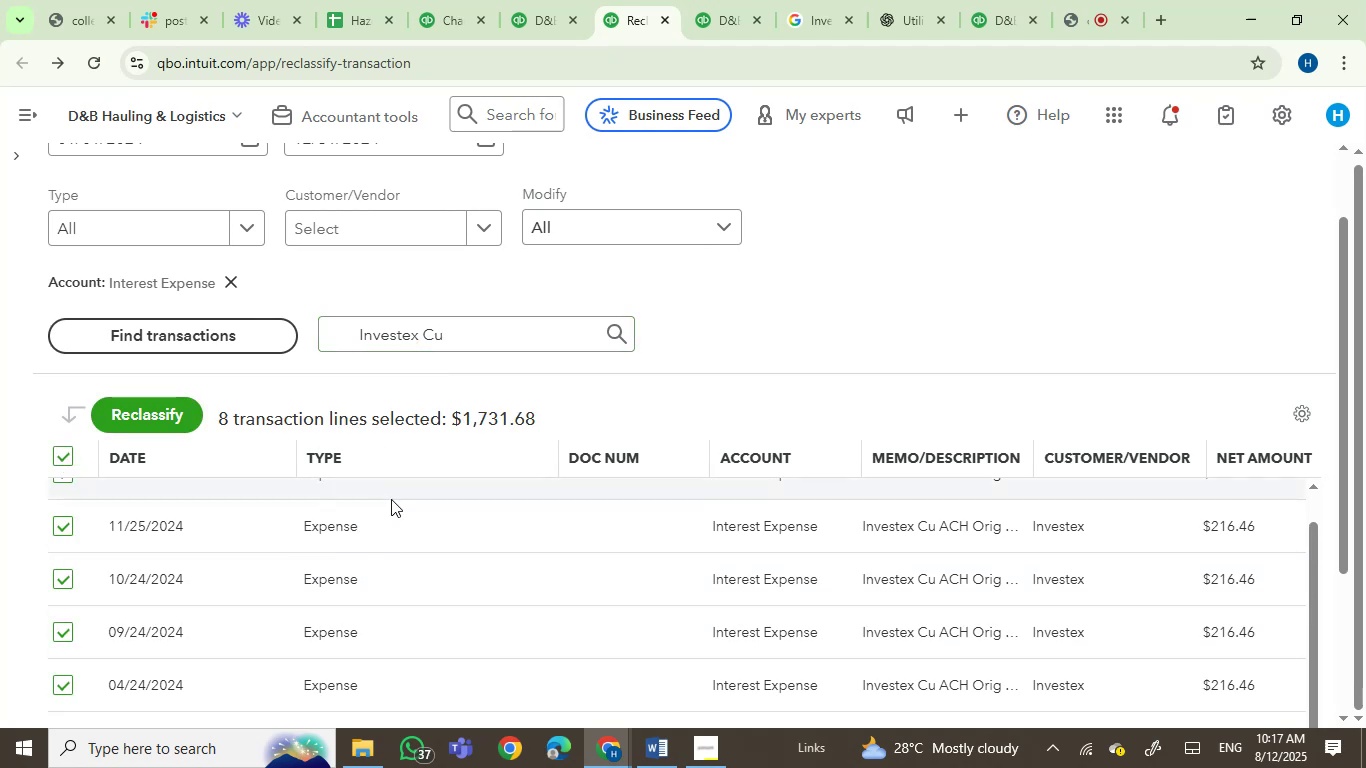 
scroll: coordinate [663, 621], scroll_direction: up, amount: 4.0
 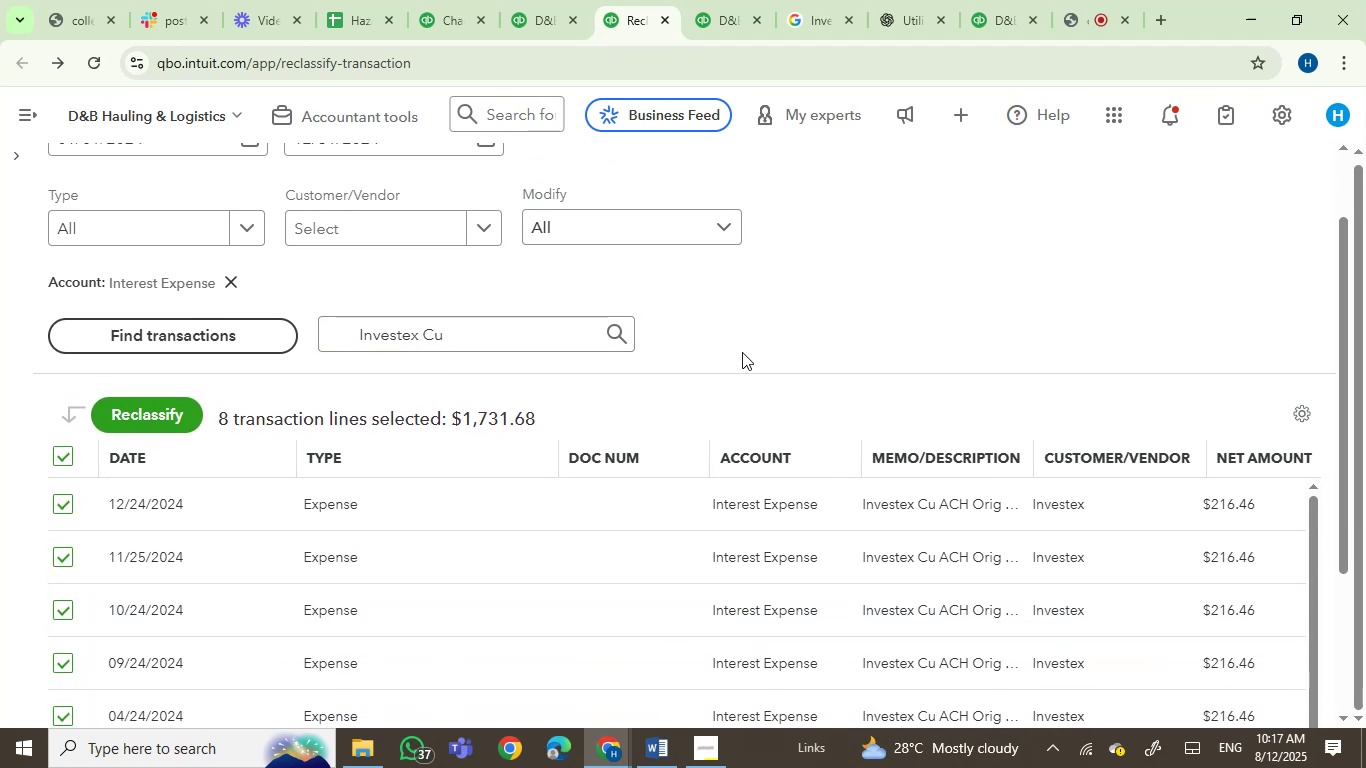 
scroll: coordinate [832, 441], scroll_direction: down, amount: 4.0
 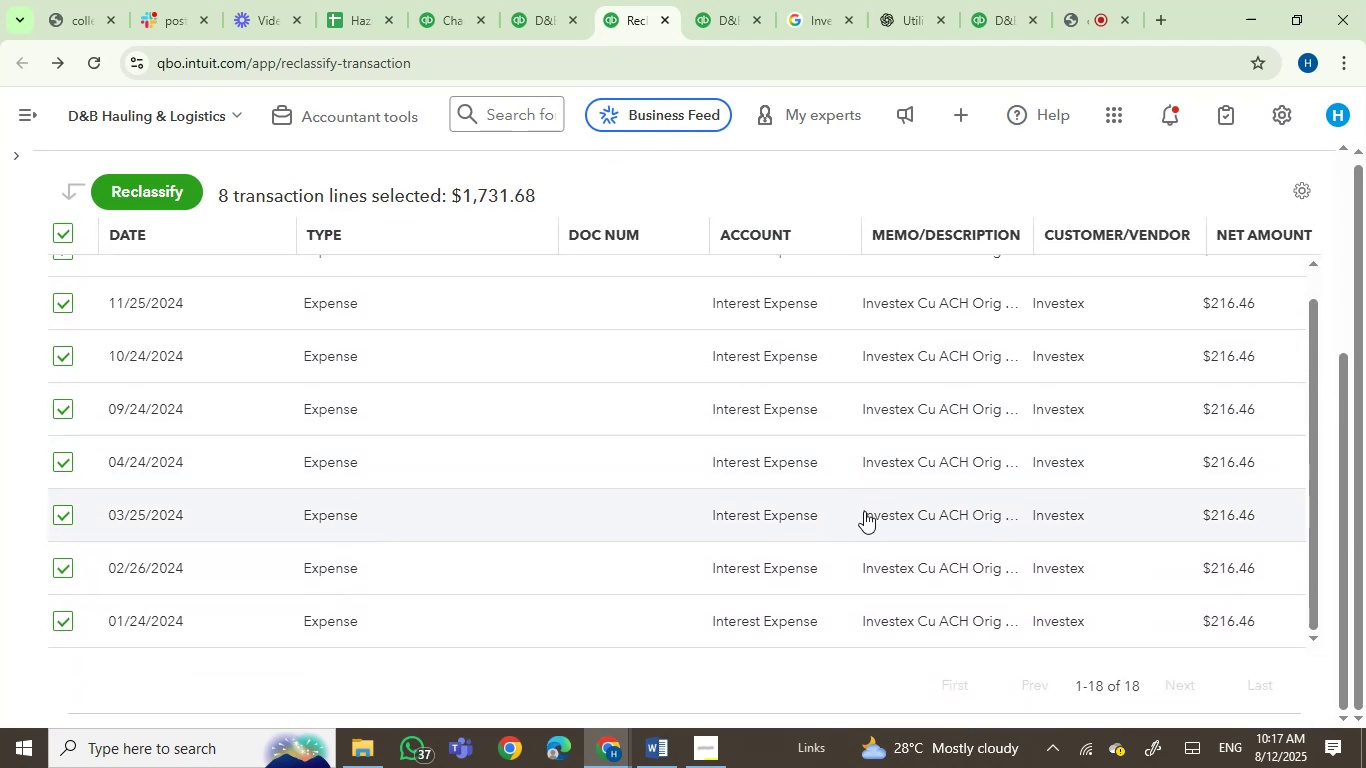 
scroll: coordinate [774, 432], scroll_direction: up, amount: 6.0
 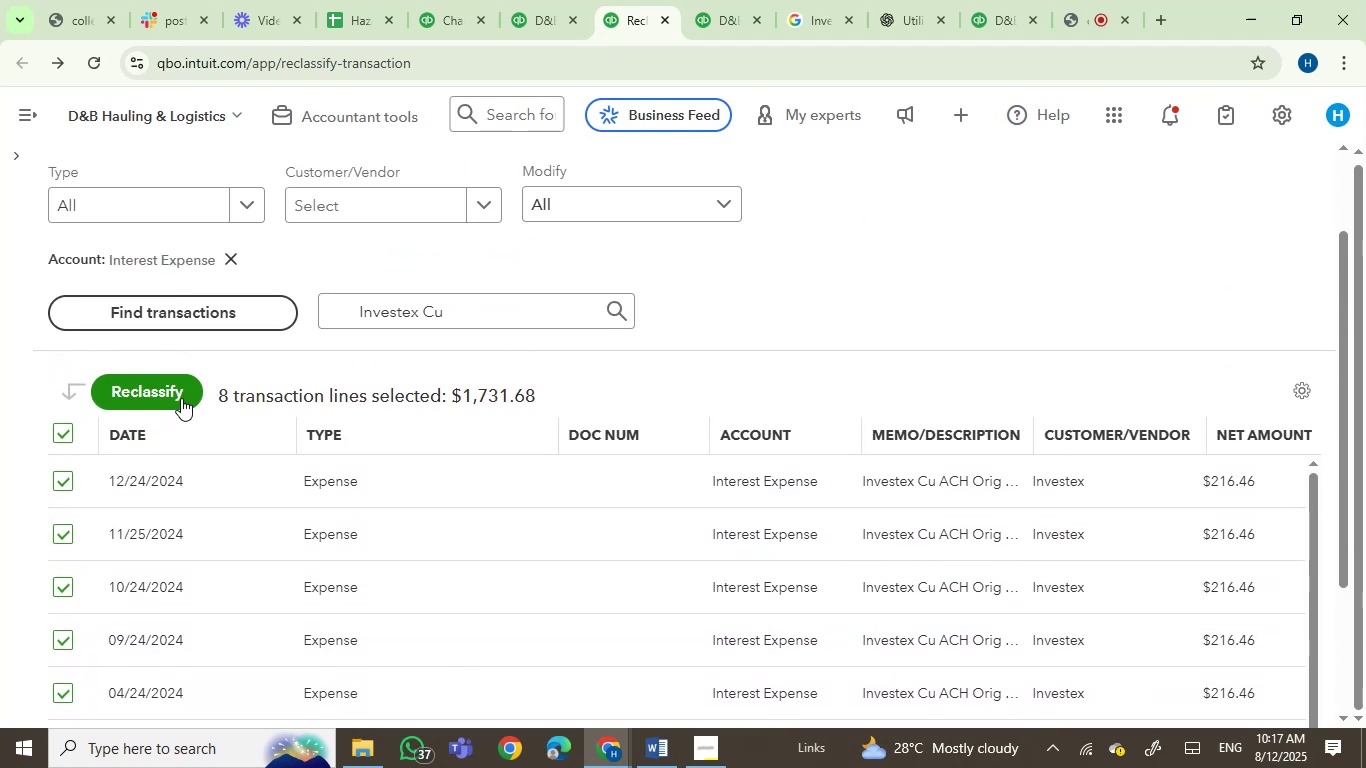 
left_click([170, 402])
 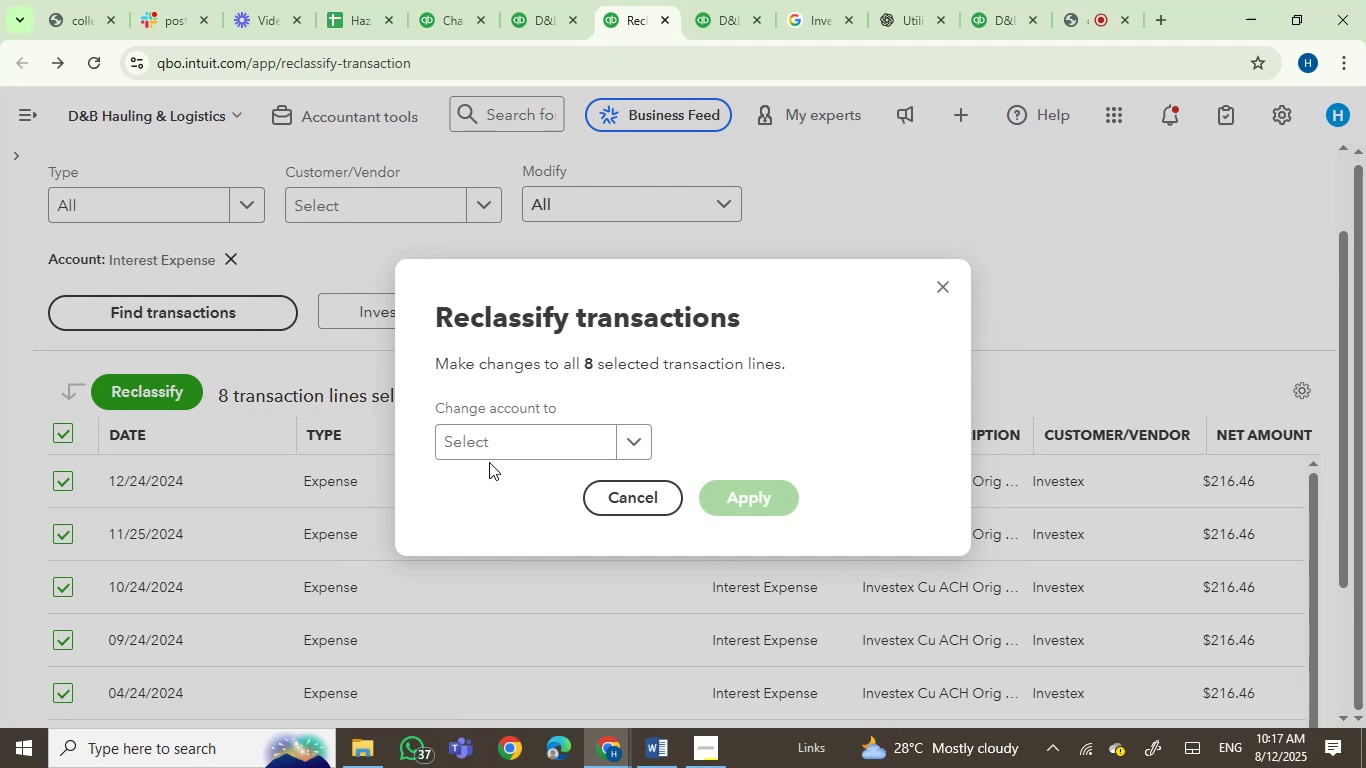 
left_click([490, 449])
 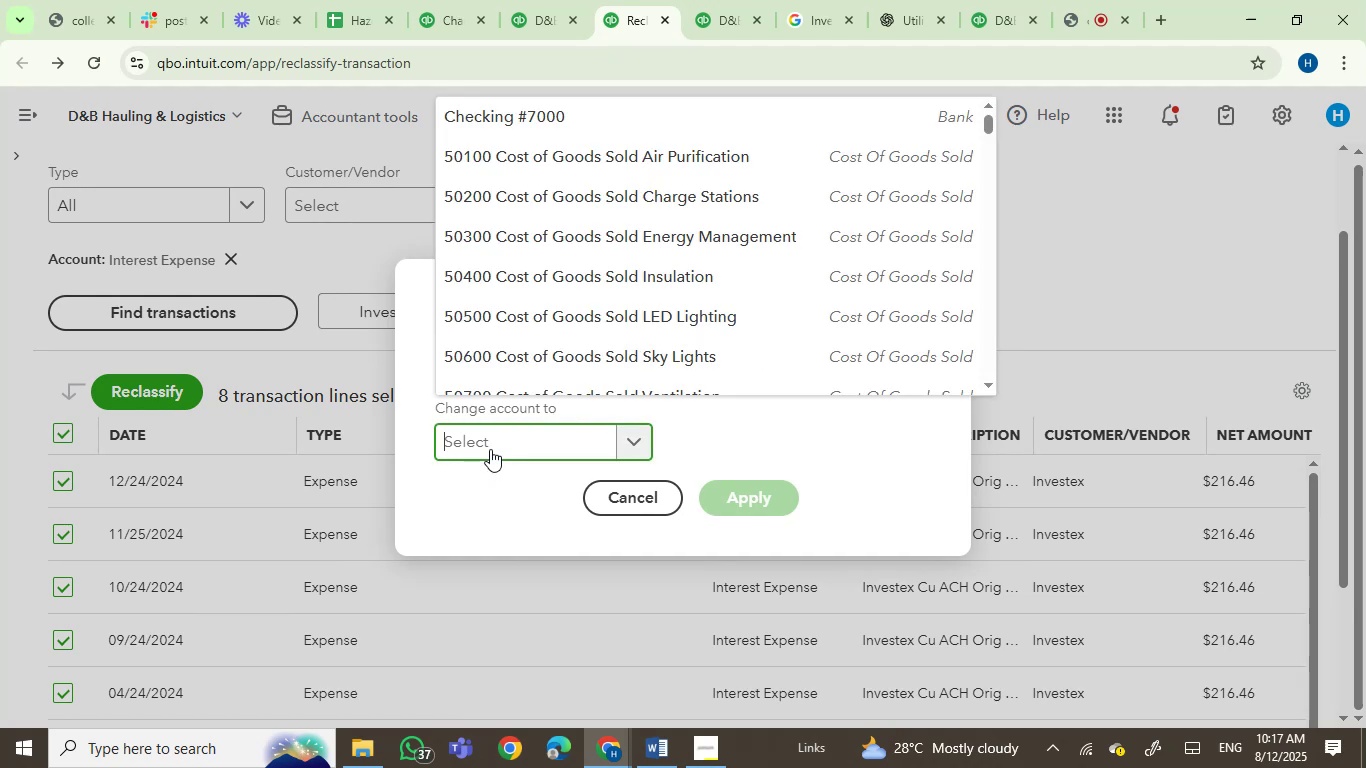 
type(dues)
 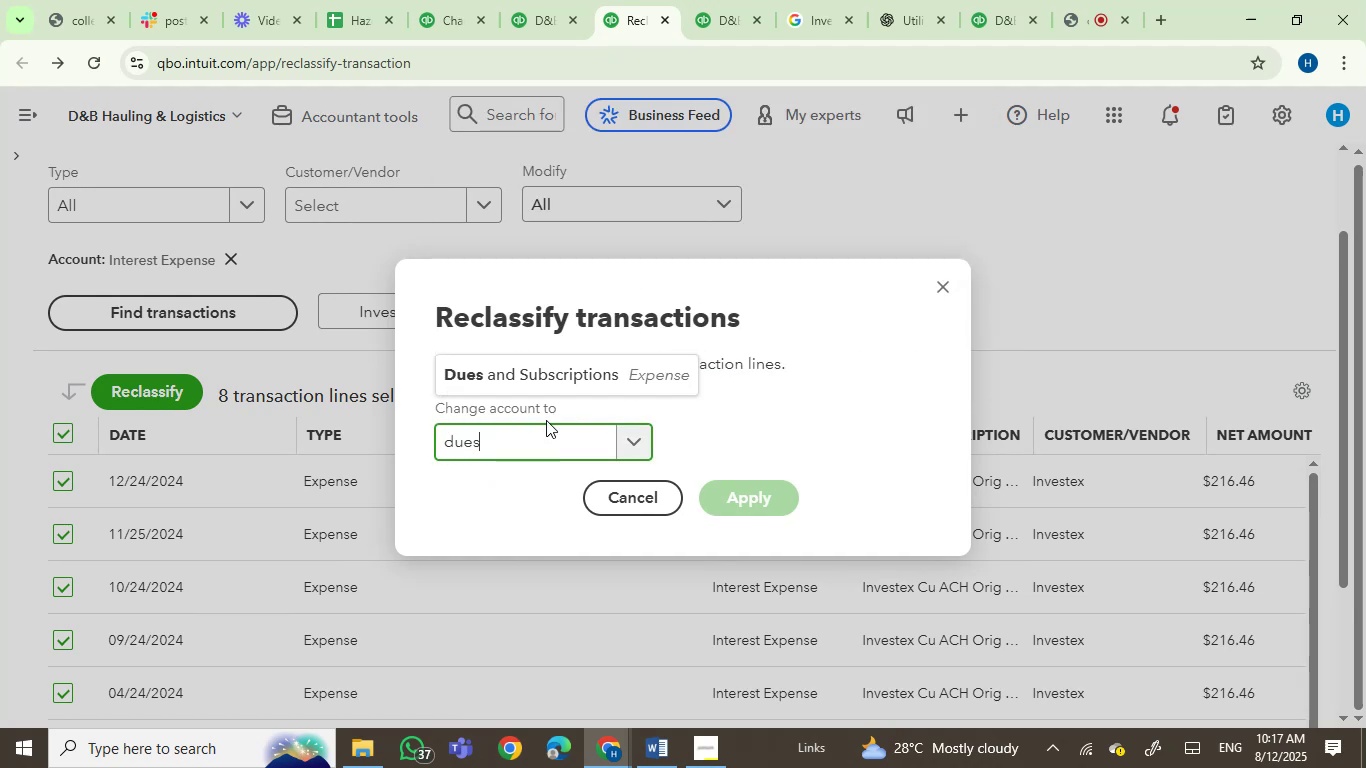 
left_click([567, 376])
 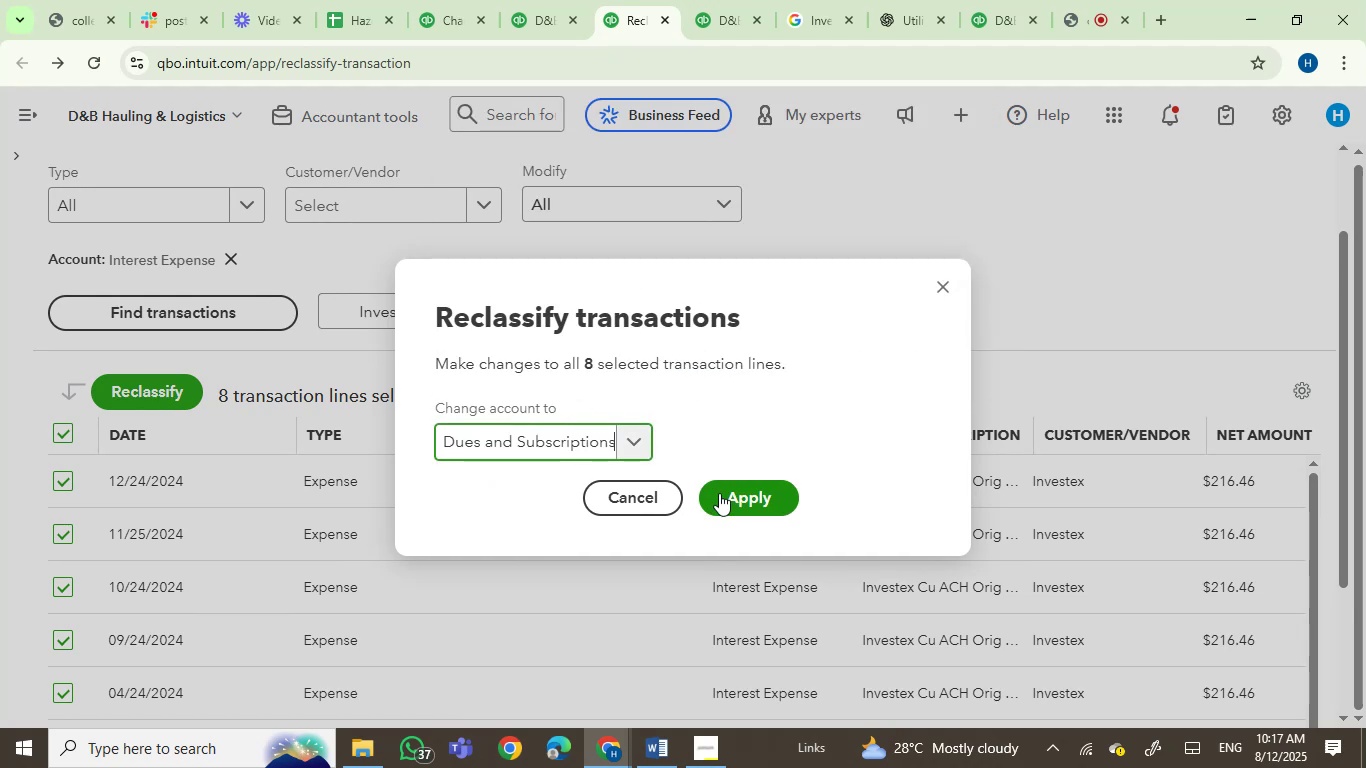 
left_click([766, 508])
 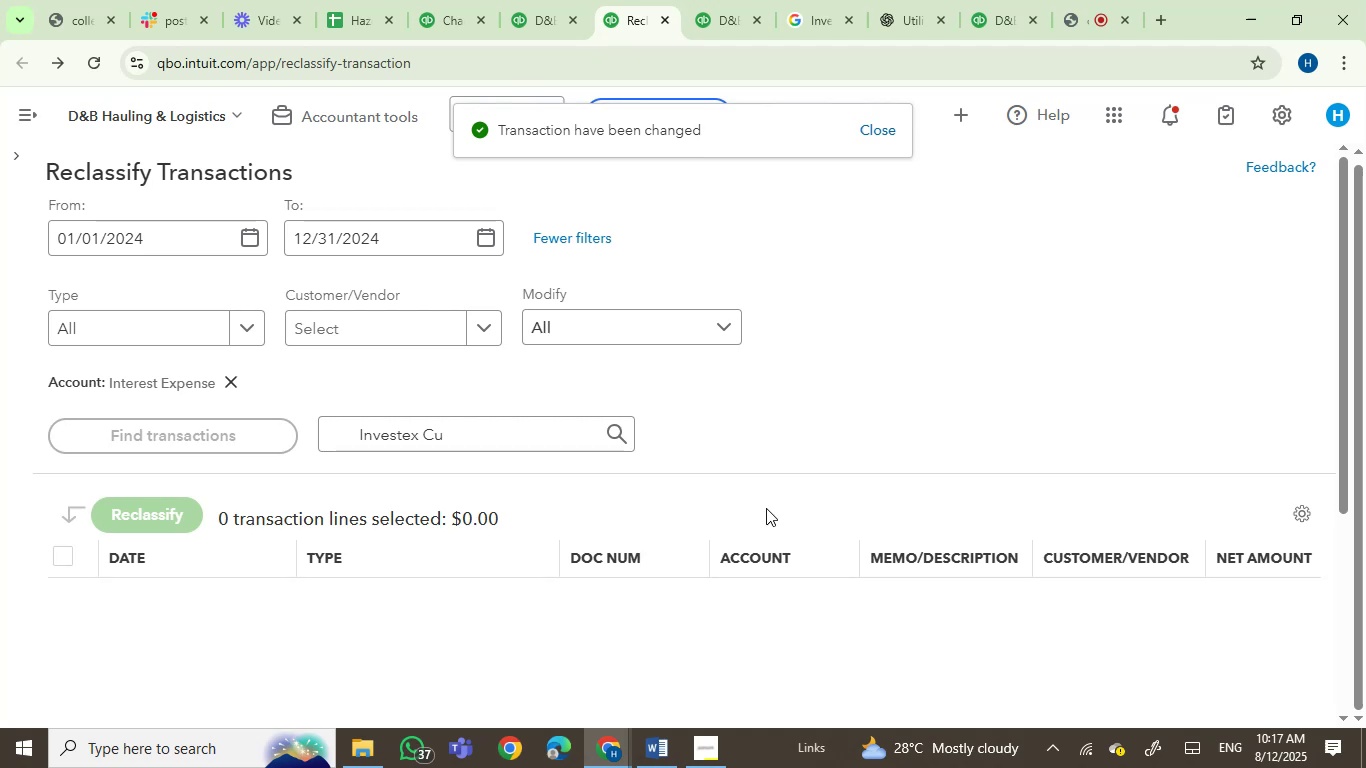 
wait(5.97)
 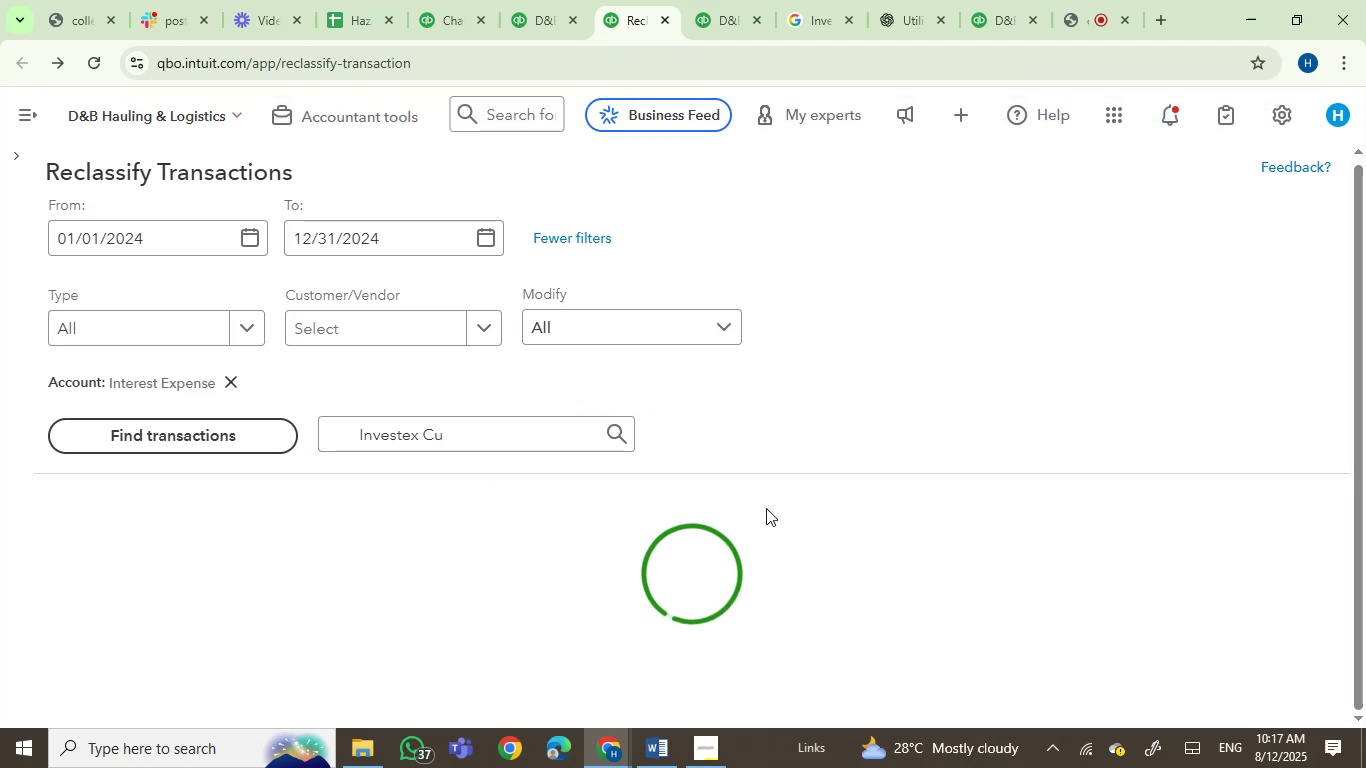 
left_click_drag(start_coordinate=[461, 445], to_coordinate=[258, 447])
 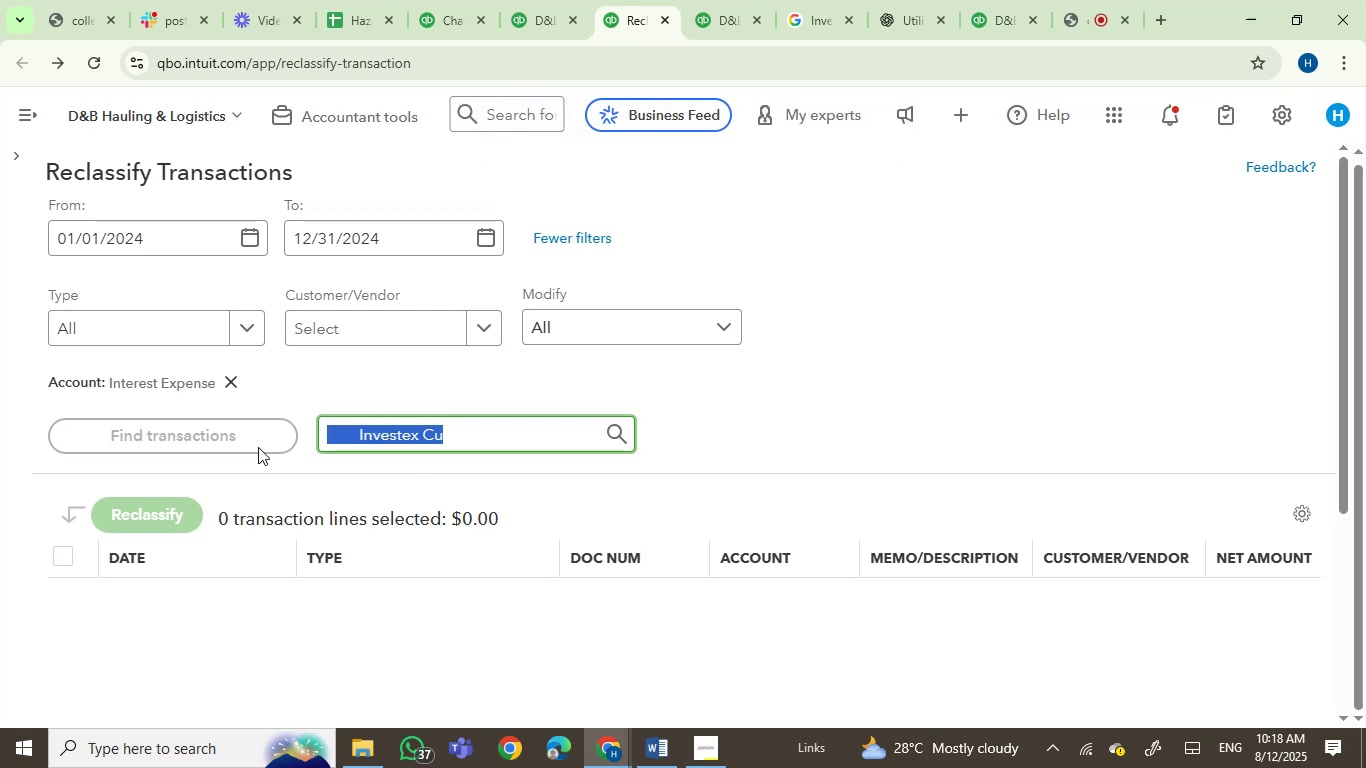 
key(Backspace)
 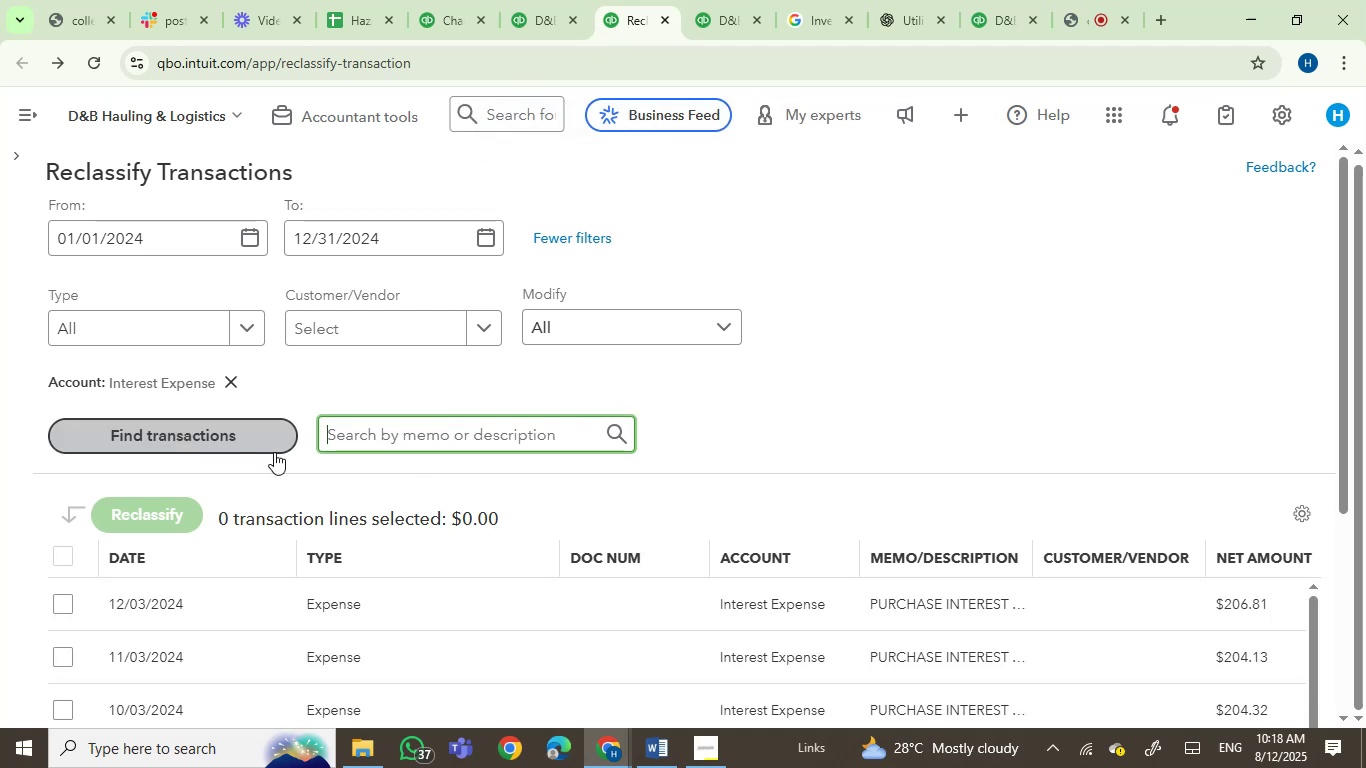 
scroll: coordinate [679, 586], scroll_direction: down, amount: 9.0
 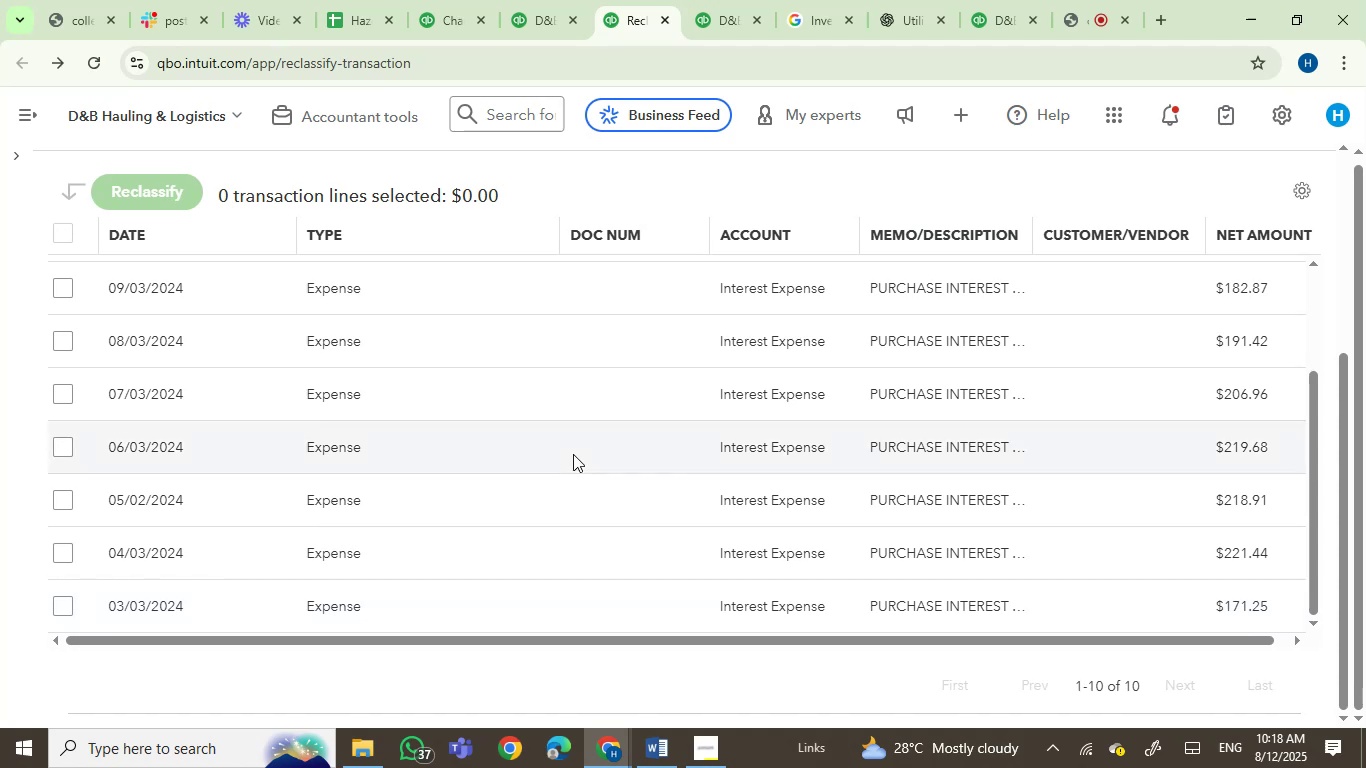 
wait(15.17)
 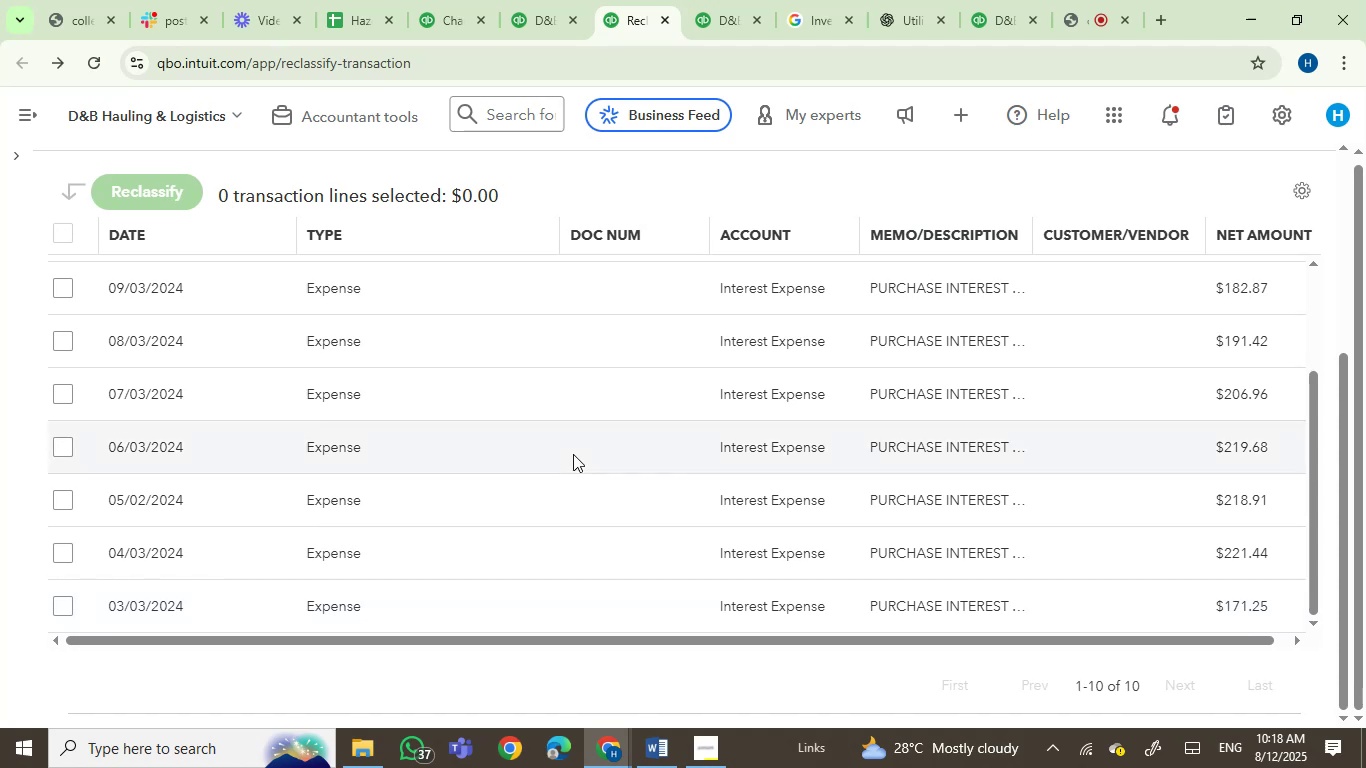 
left_click([535, 12])
 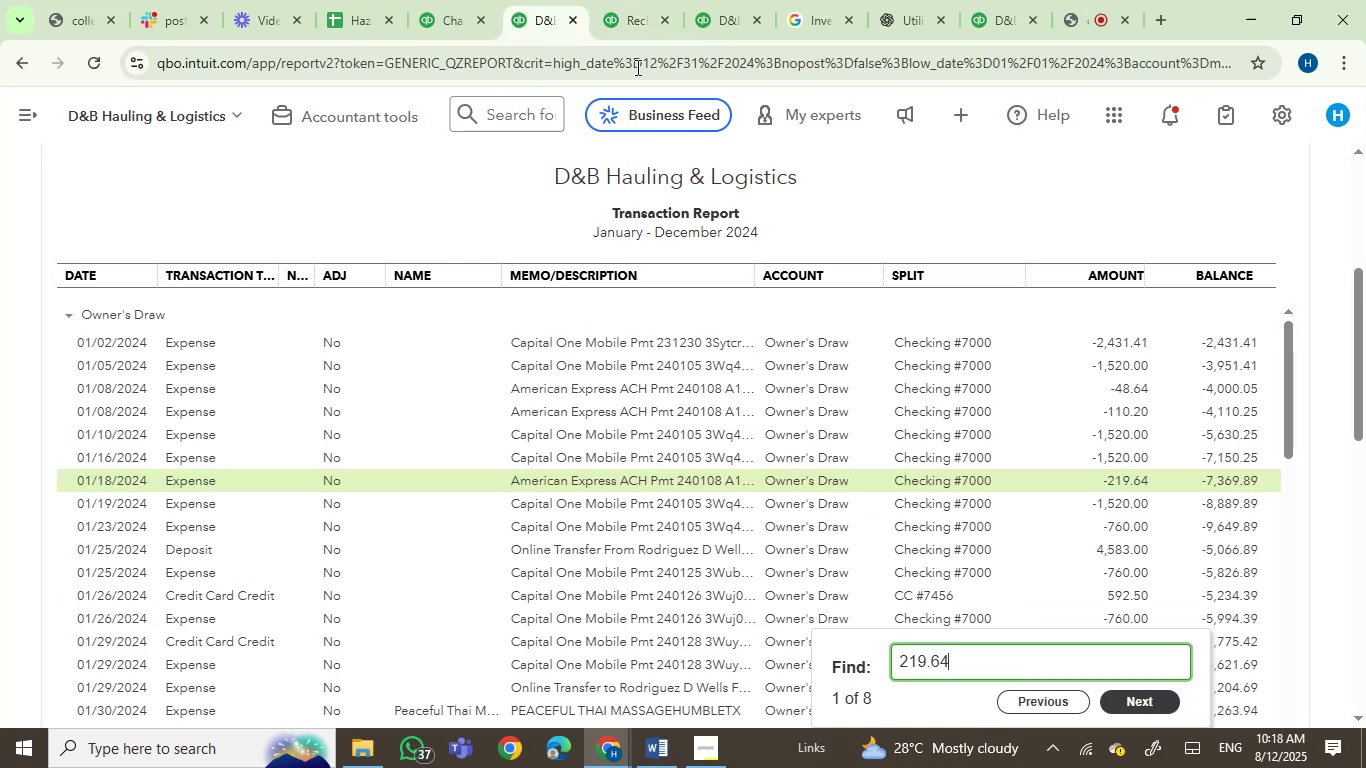 
left_click([704, 0])
 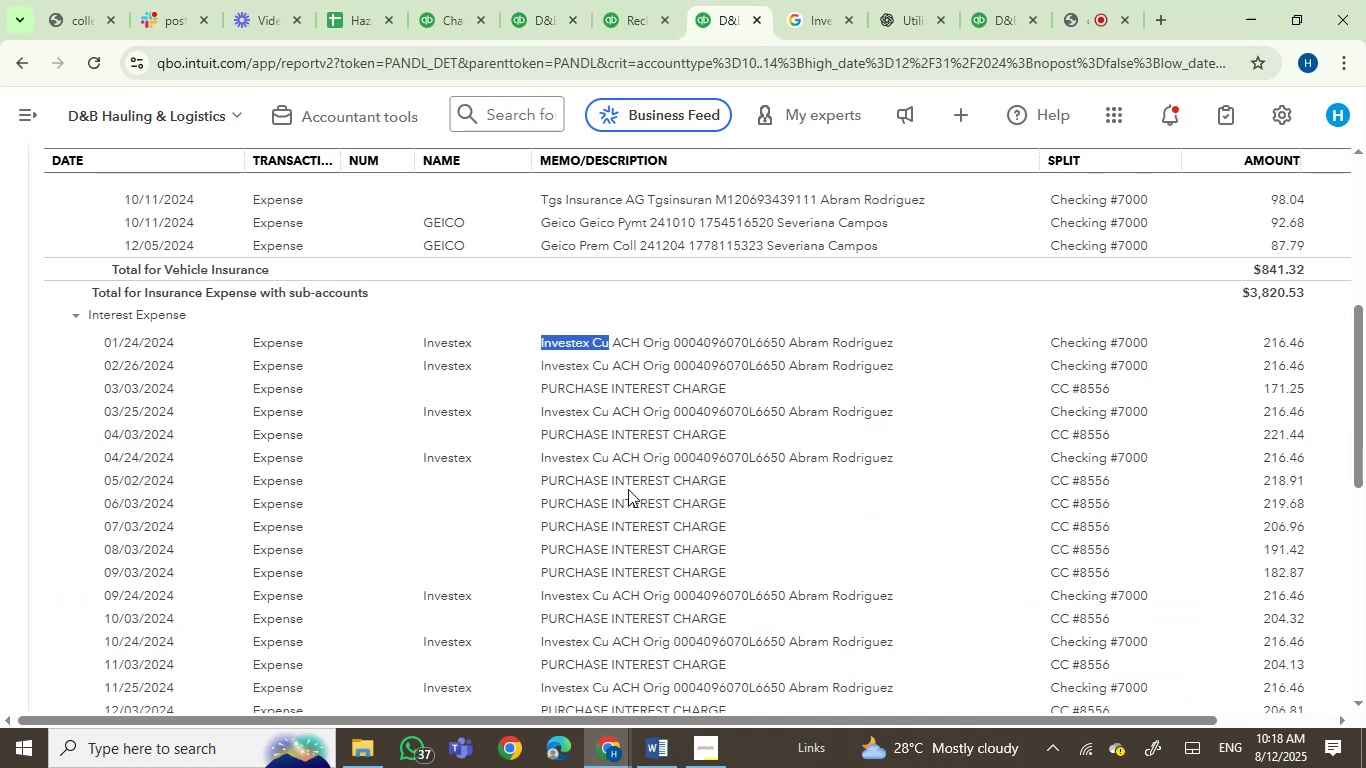 
scroll: coordinate [1029, 439], scroll_direction: down, amount: 5.0
 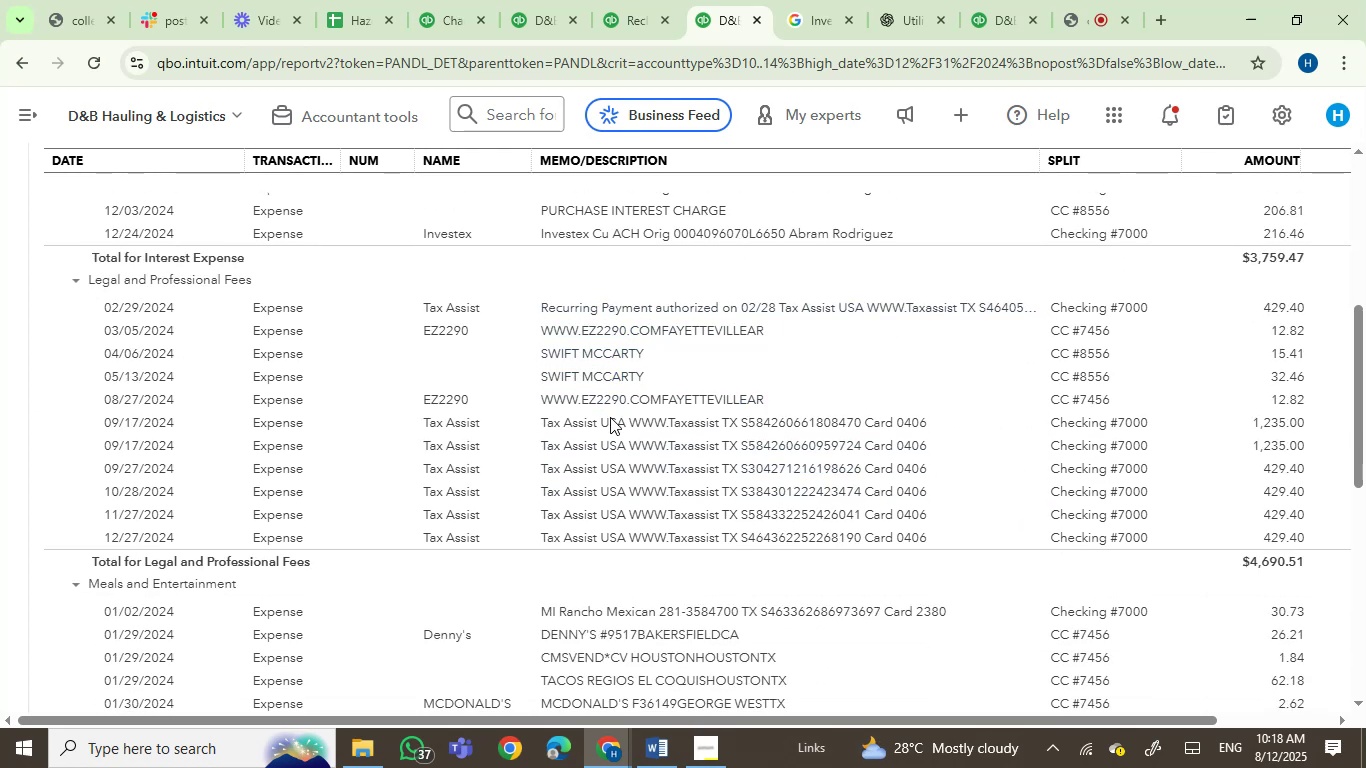 
wait(11.35)
 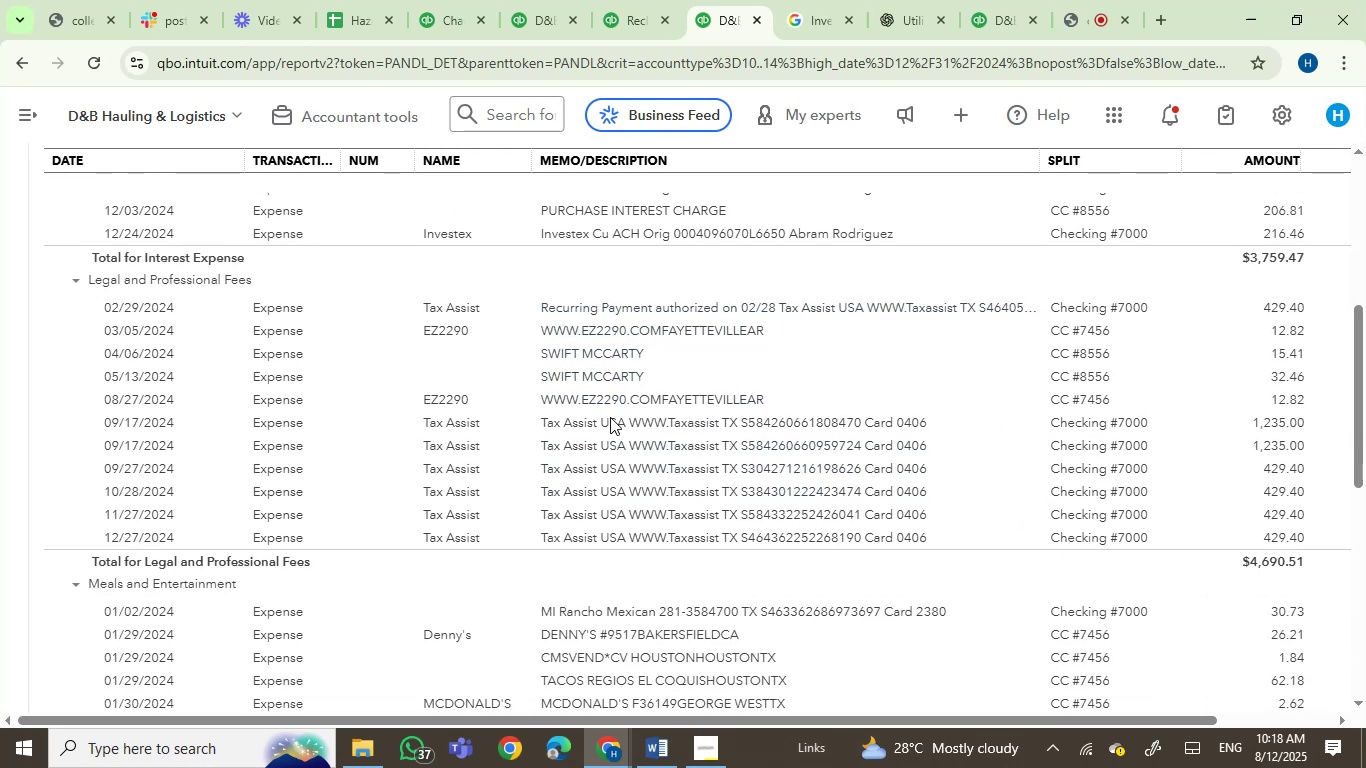 
left_click([629, 4])
 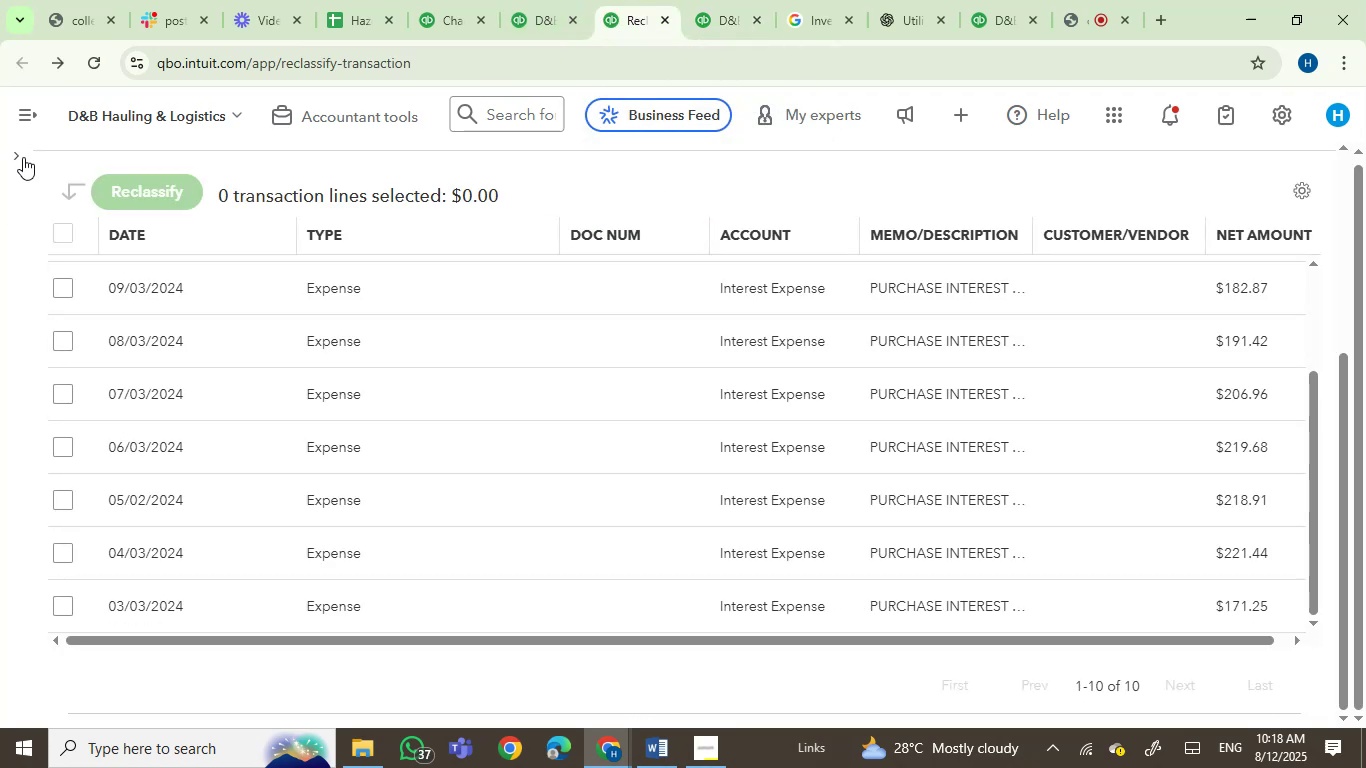 
left_click([23, 156])
 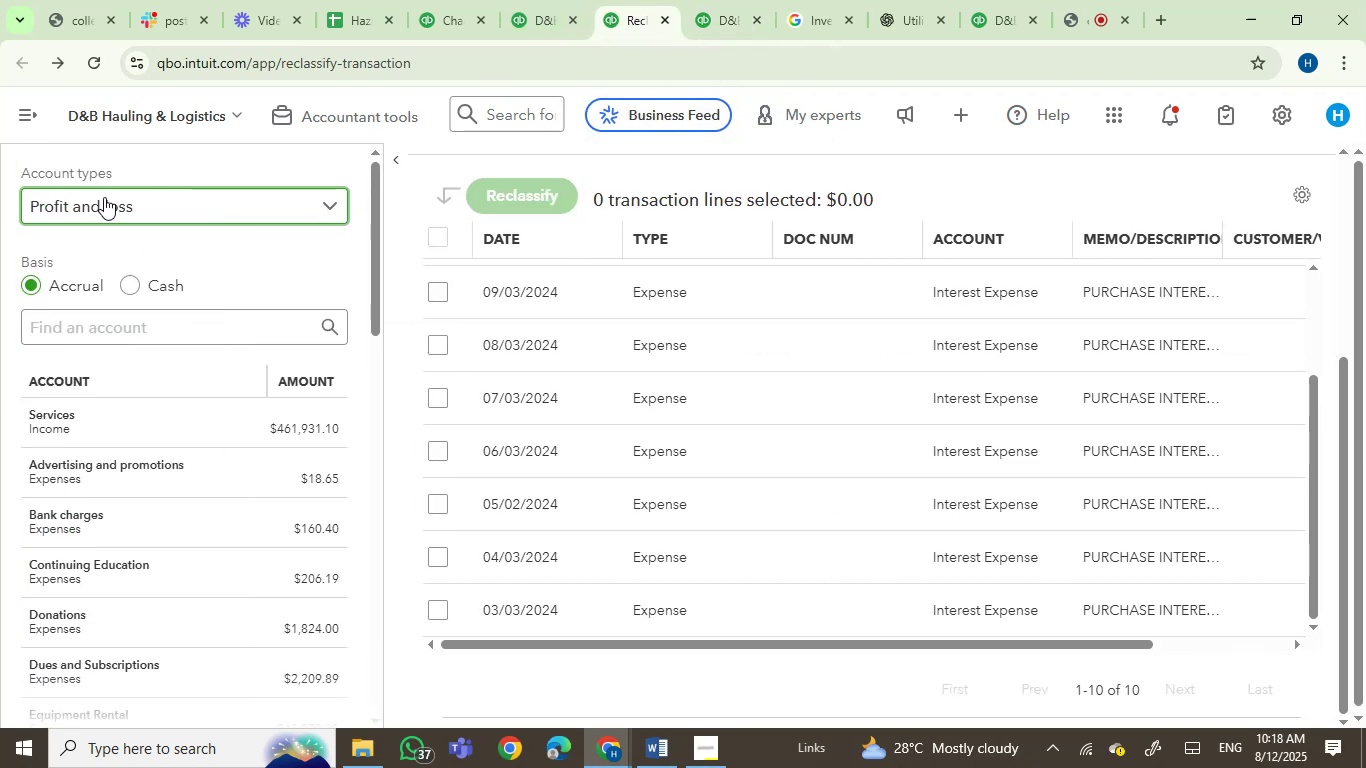 
left_click([106, 197])
 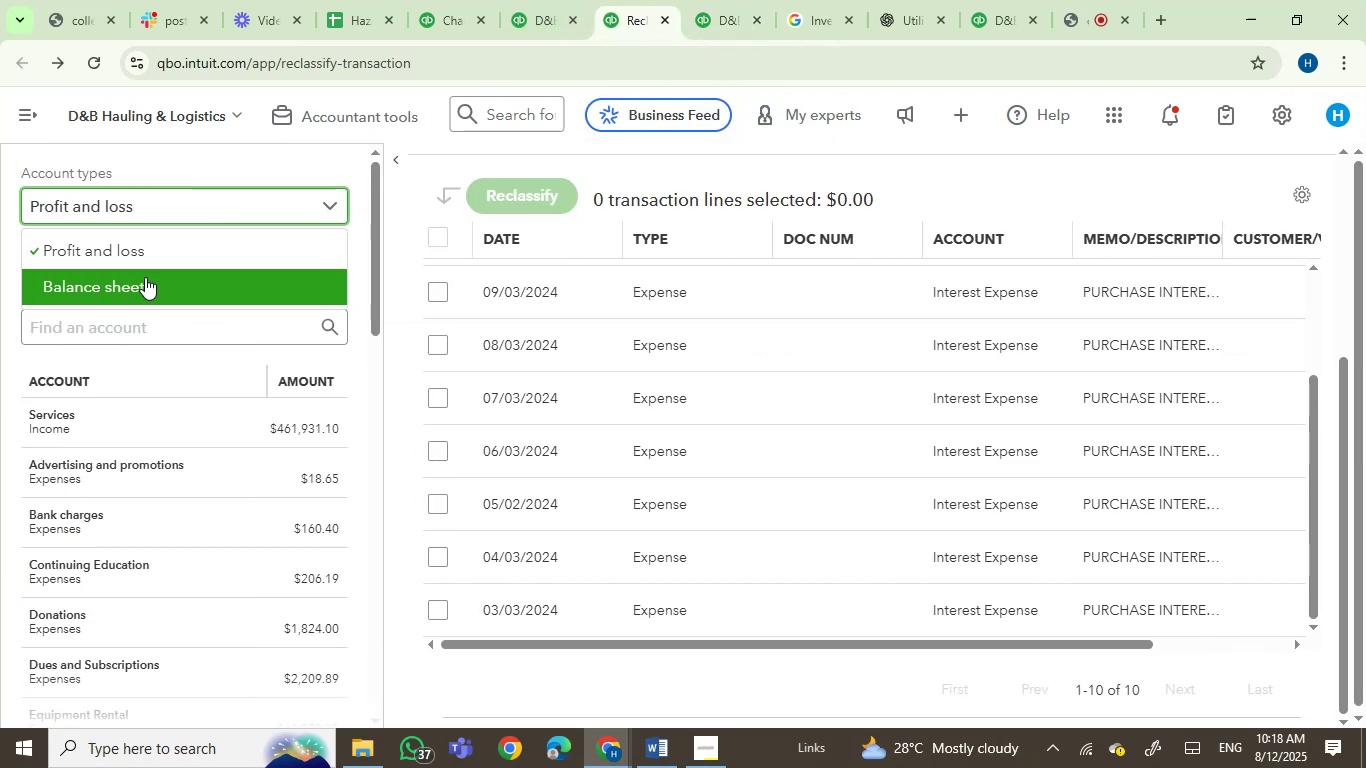 
left_click([145, 277])
 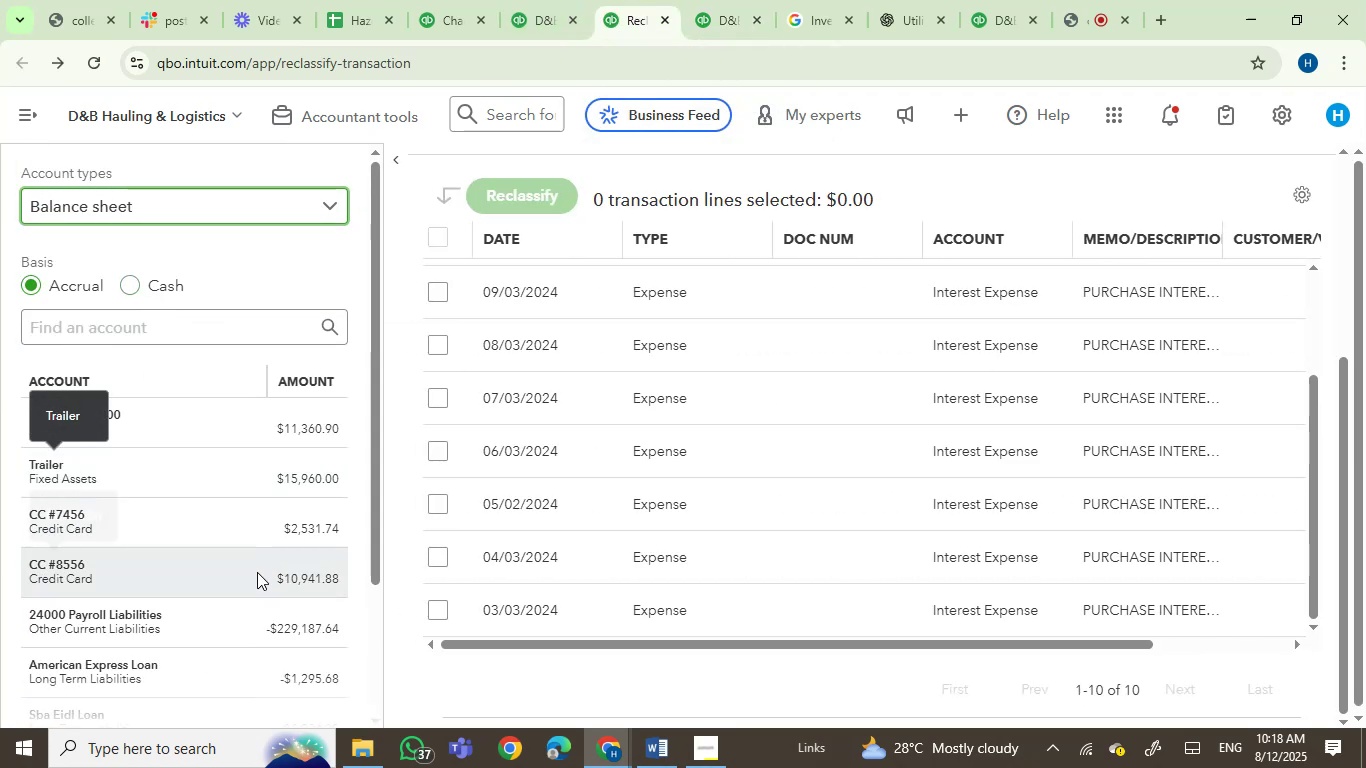 
scroll: coordinate [351, 580], scroll_direction: down, amount: 3.0
 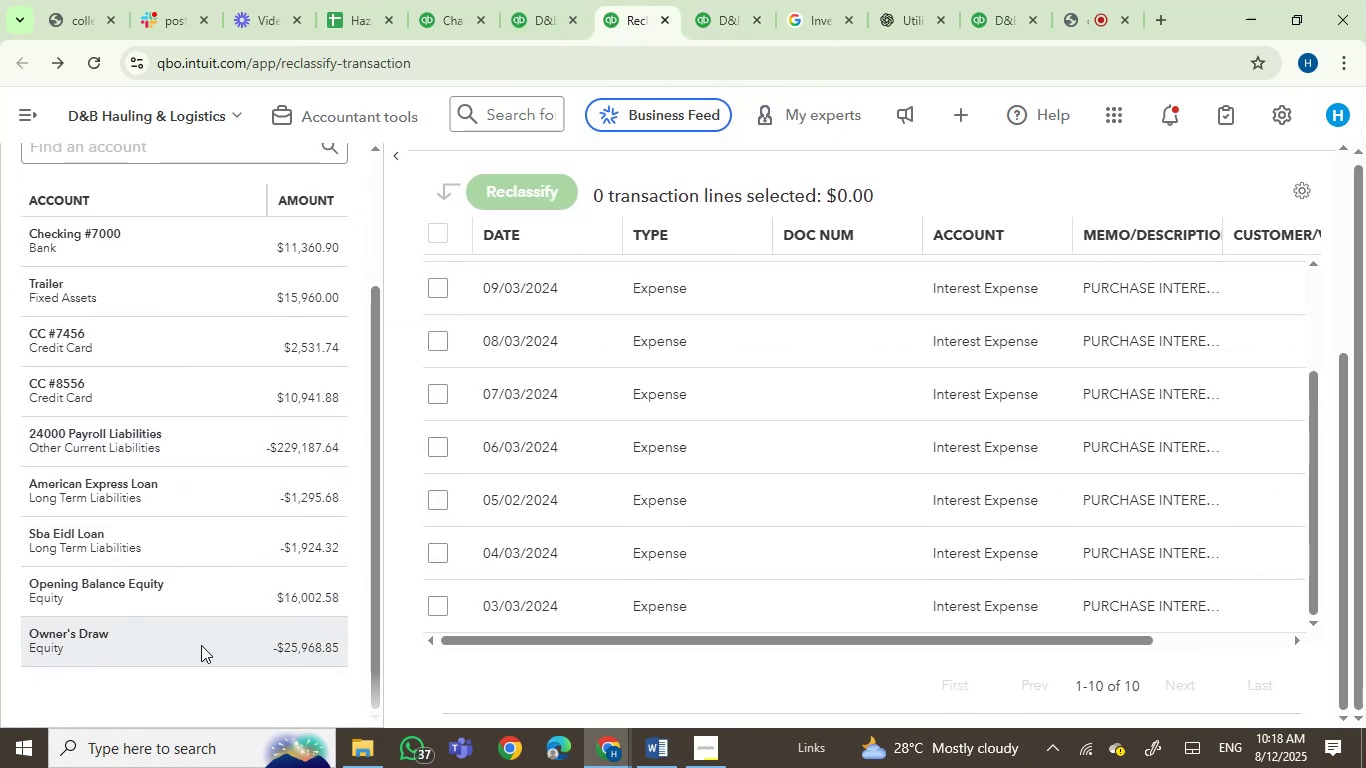 
left_click([201, 645])
 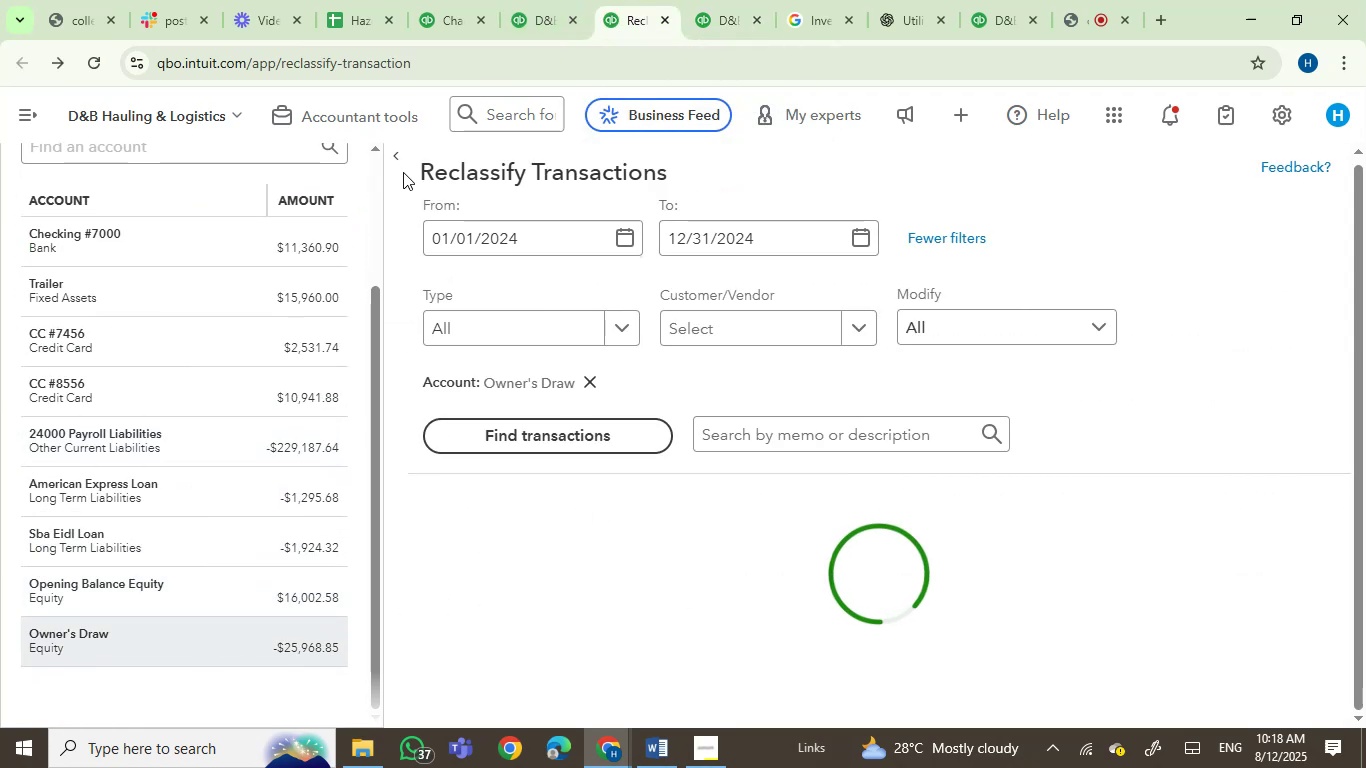 
left_click([399, 159])
 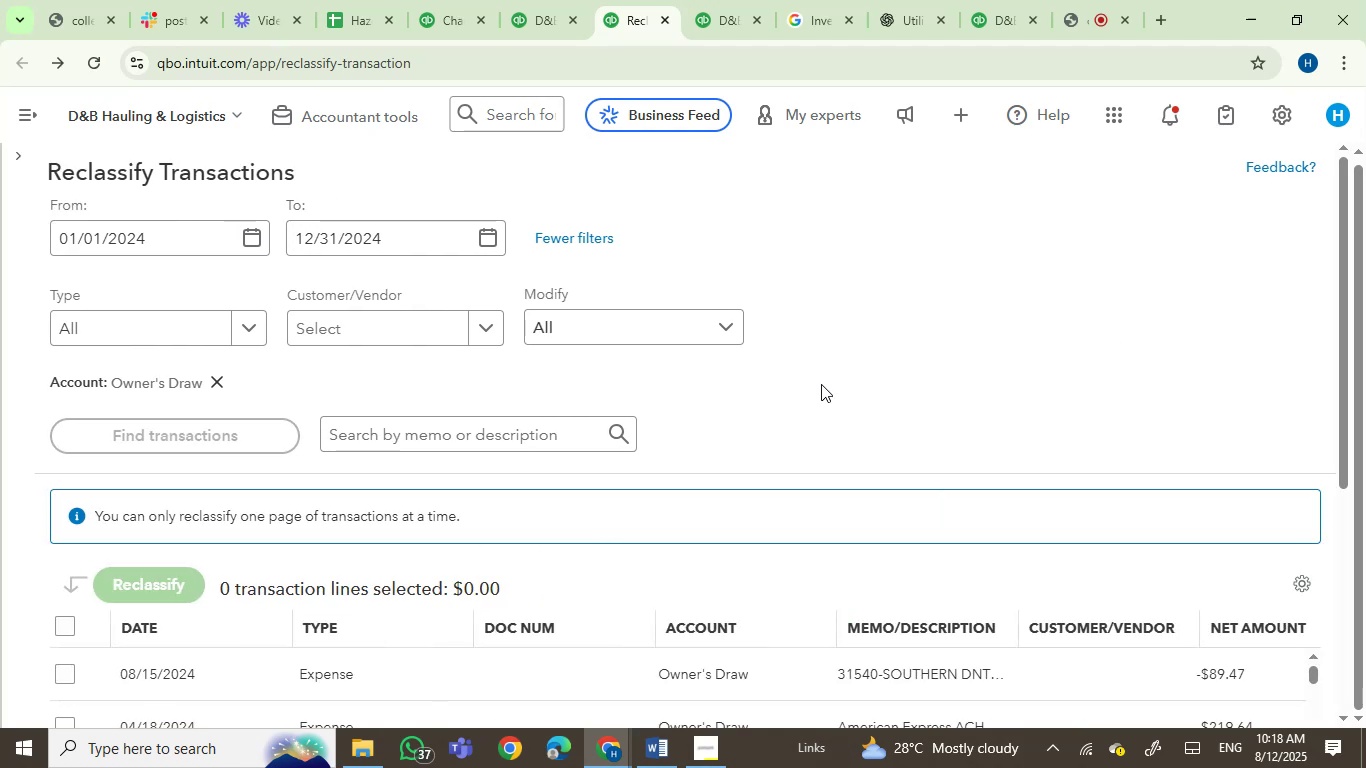 
scroll: coordinate [1075, 518], scroll_direction: down, amount: 13.0
 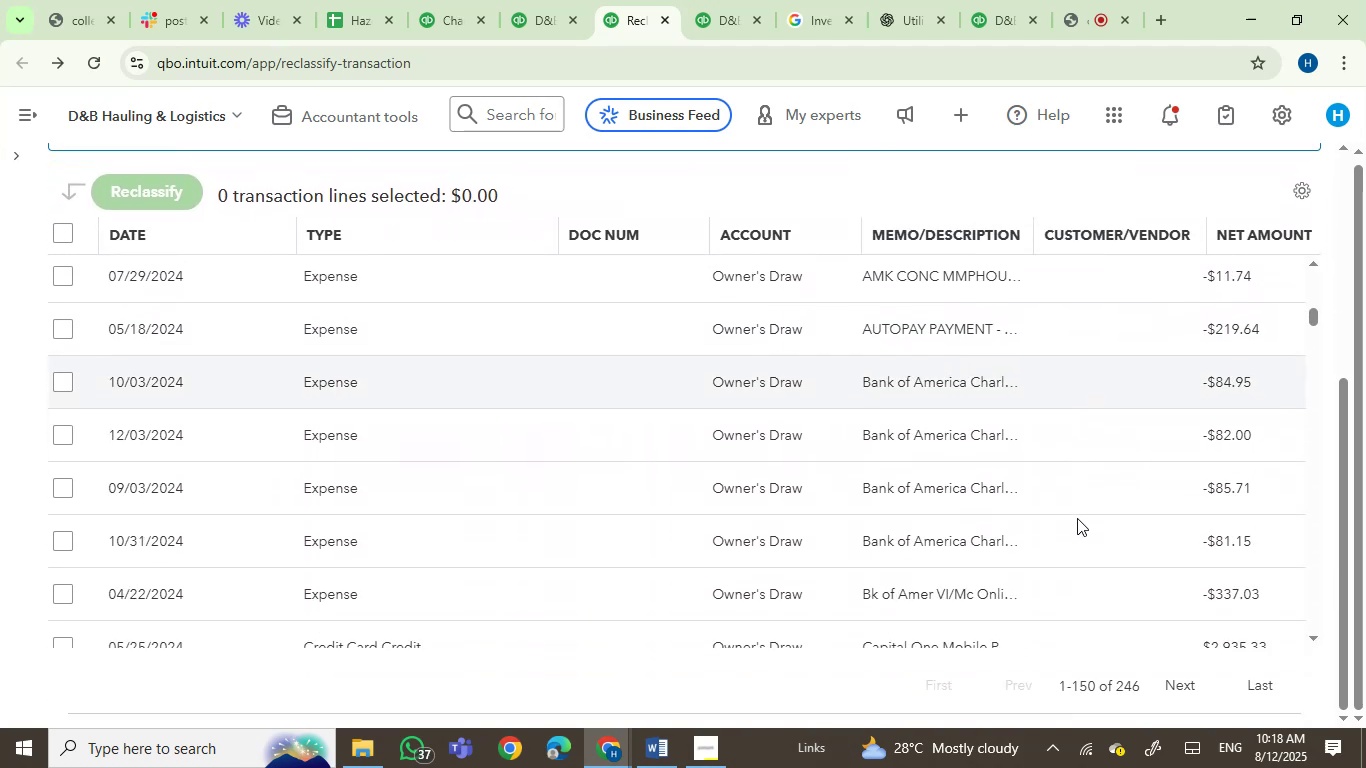 
scroll: coordinate [1077, 518], scroll_direction: up, amount: 4.0
 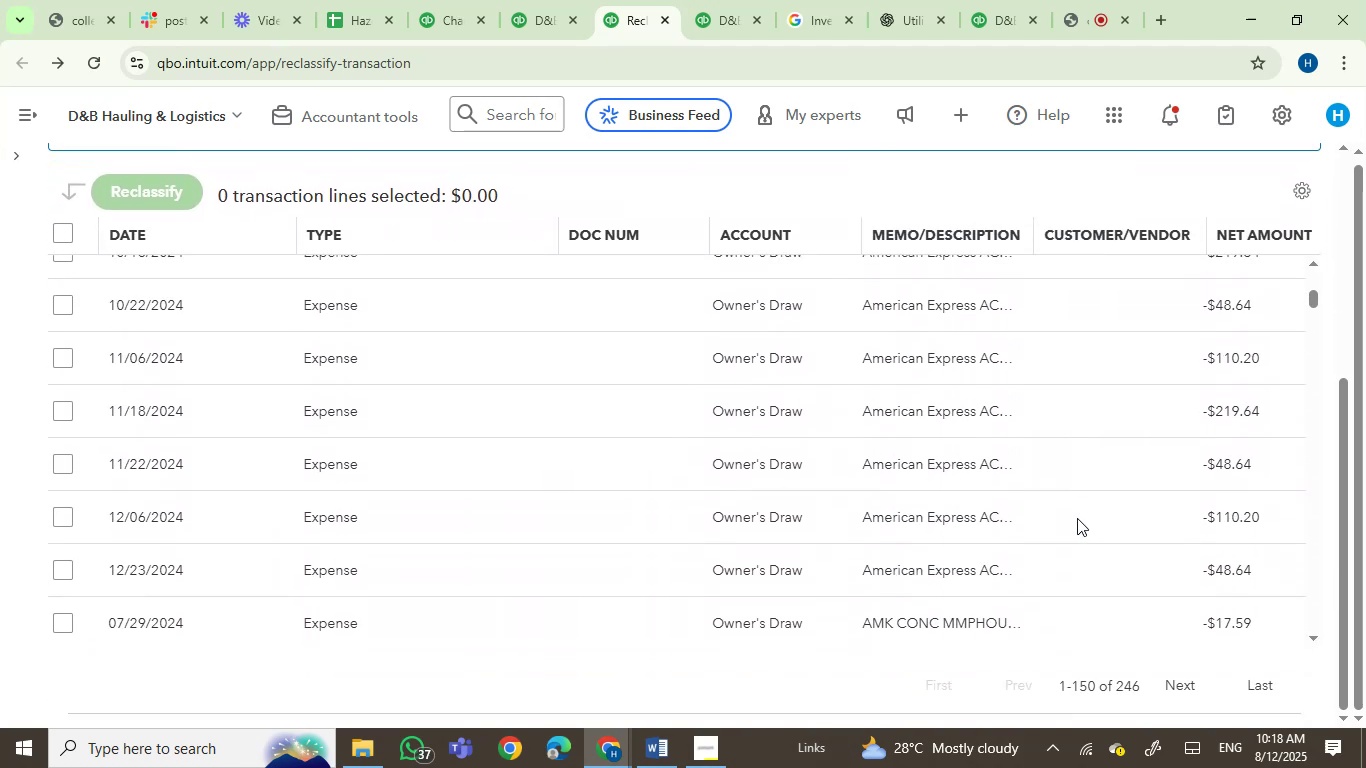 
scroll: coordinate [1117, 522], scroll_direction: down, amount: 38.0
 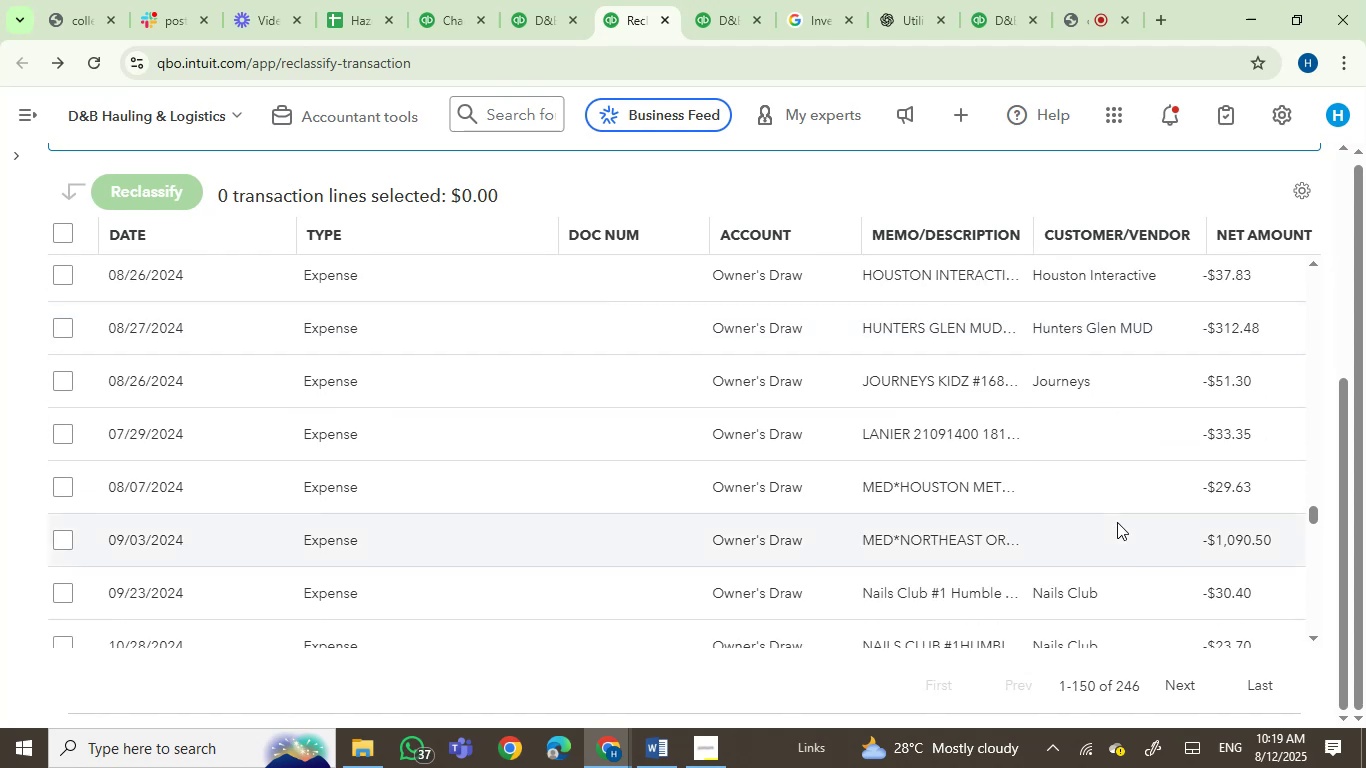 
scroll: coordinate [1117, 522], scroll_direction: down, amount: 1.0
 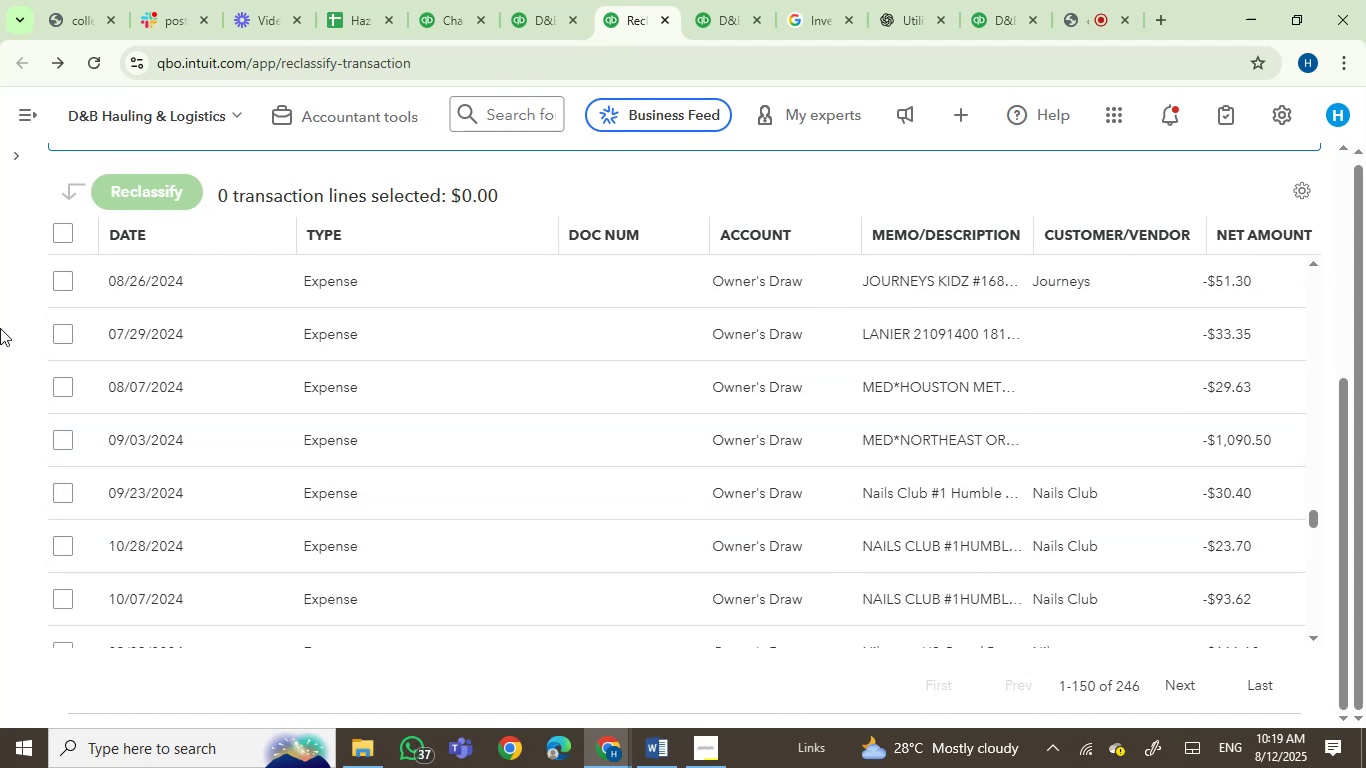 
left_click([67, 333])
 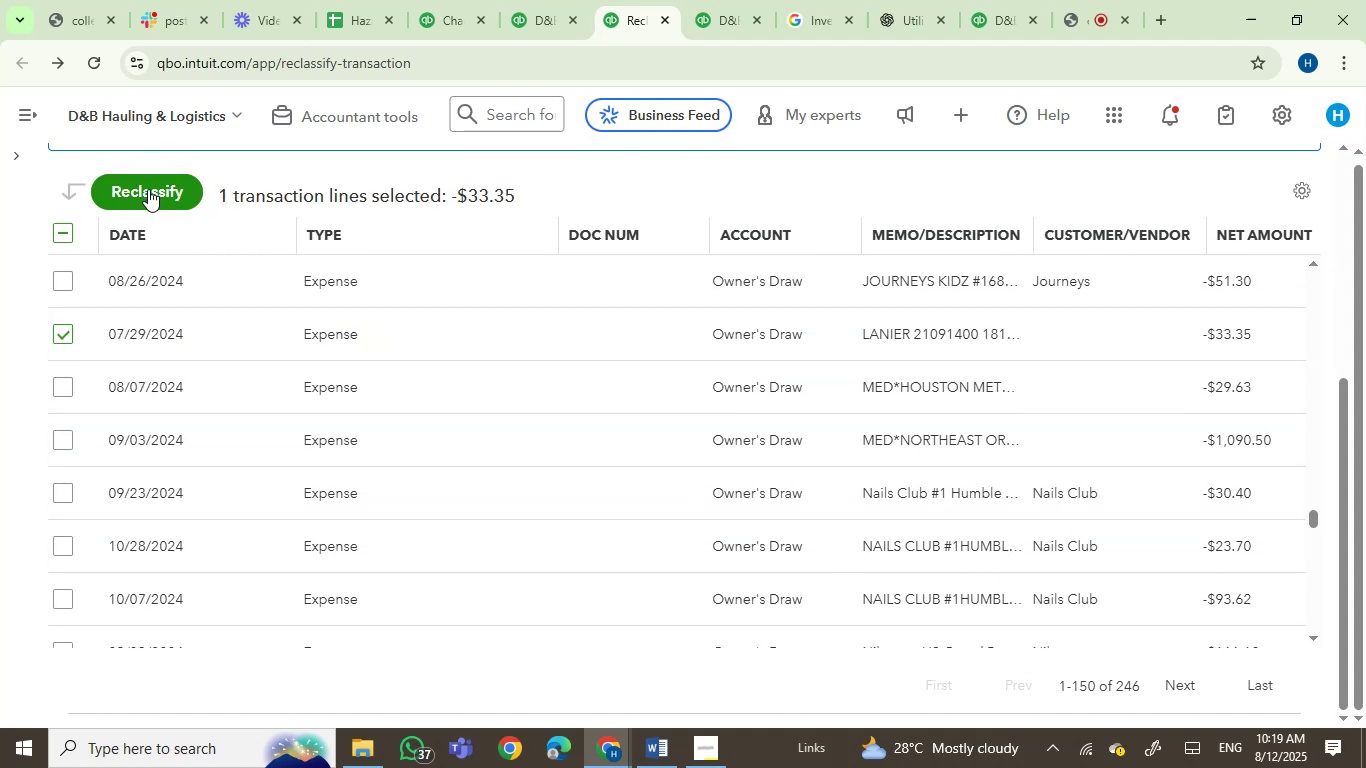 
left_click([148, 189])
 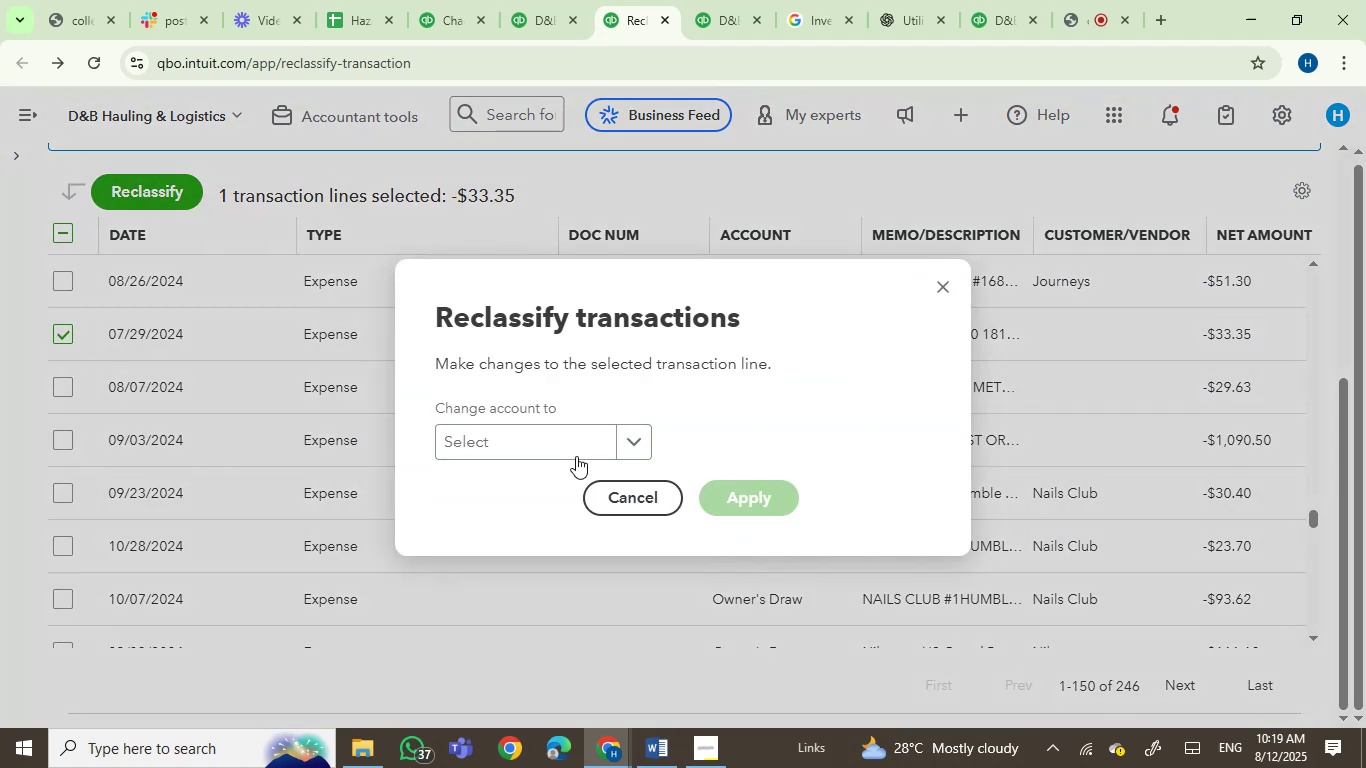 
left_click([564, 440])
 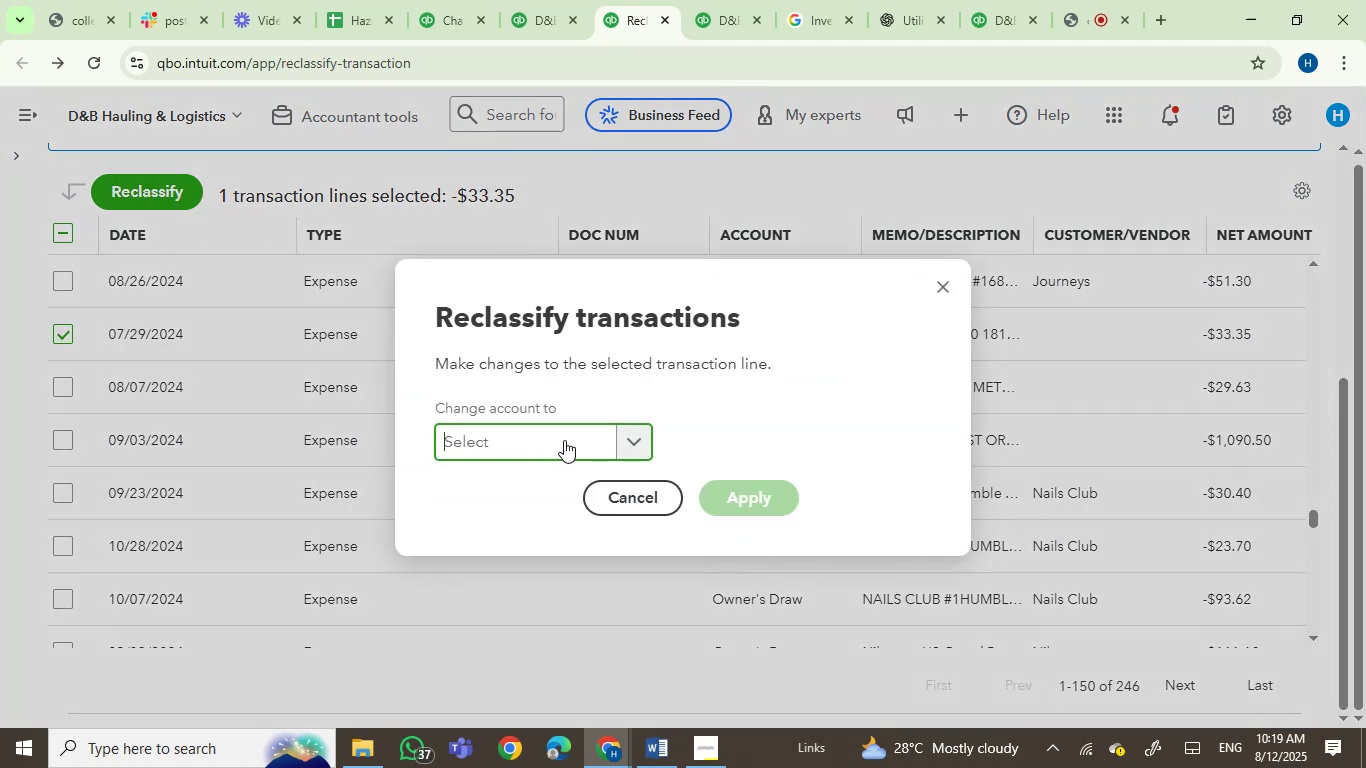 
type(lega)
 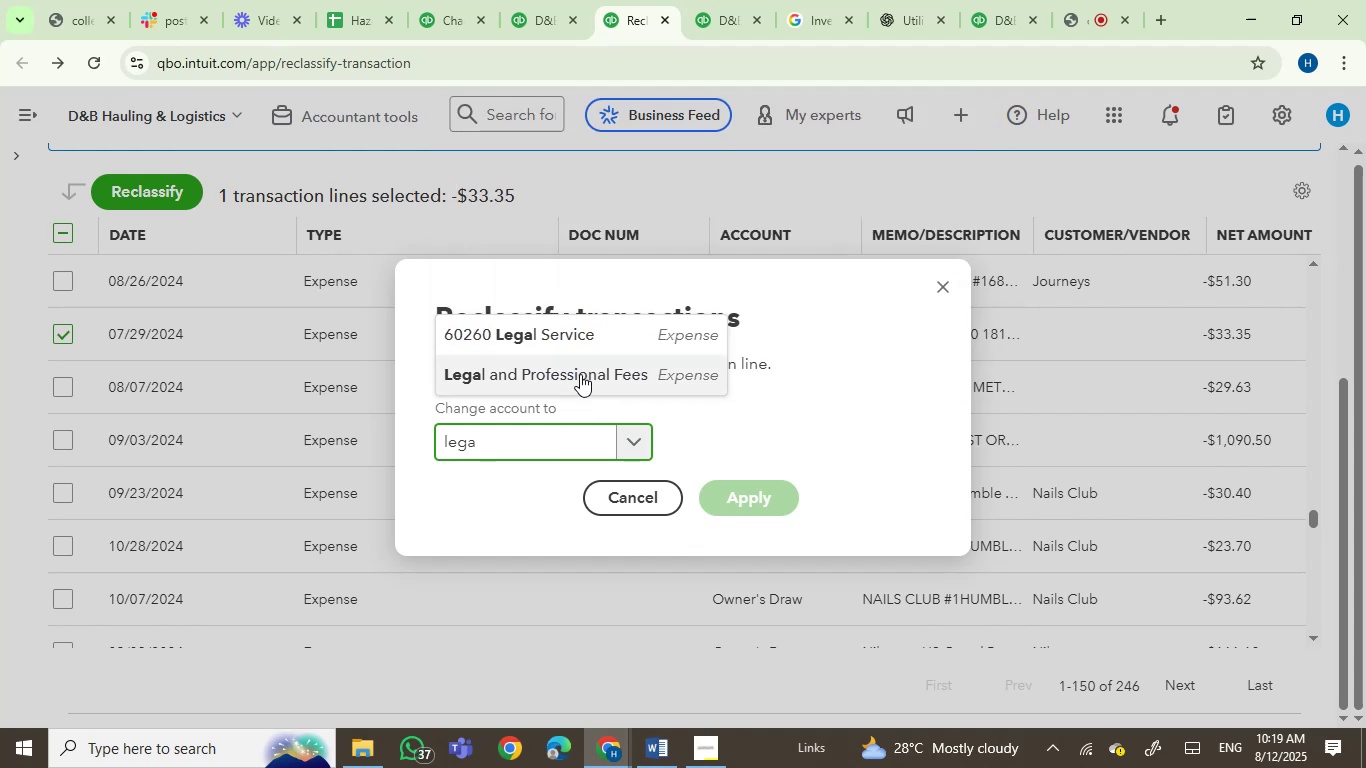 
left_click([585, 371])
 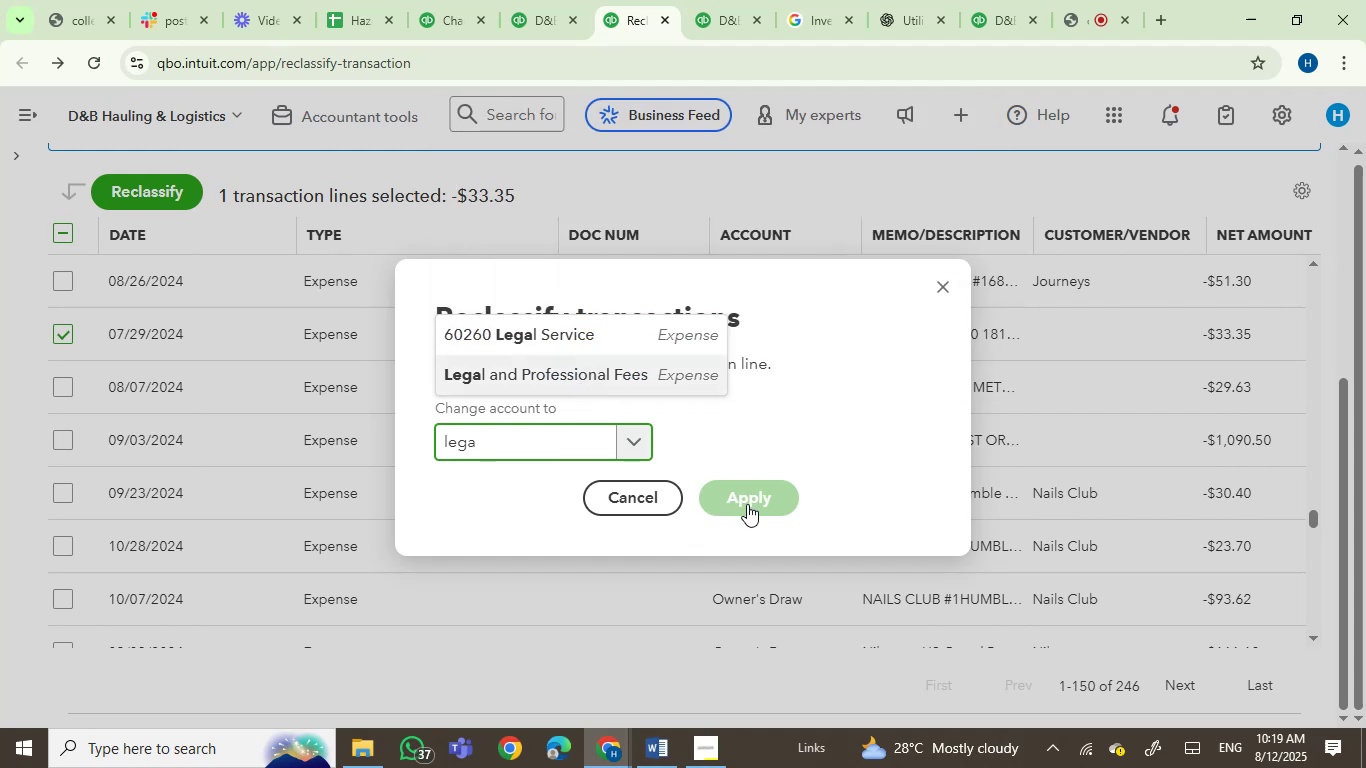 
left_click([748, 504])
 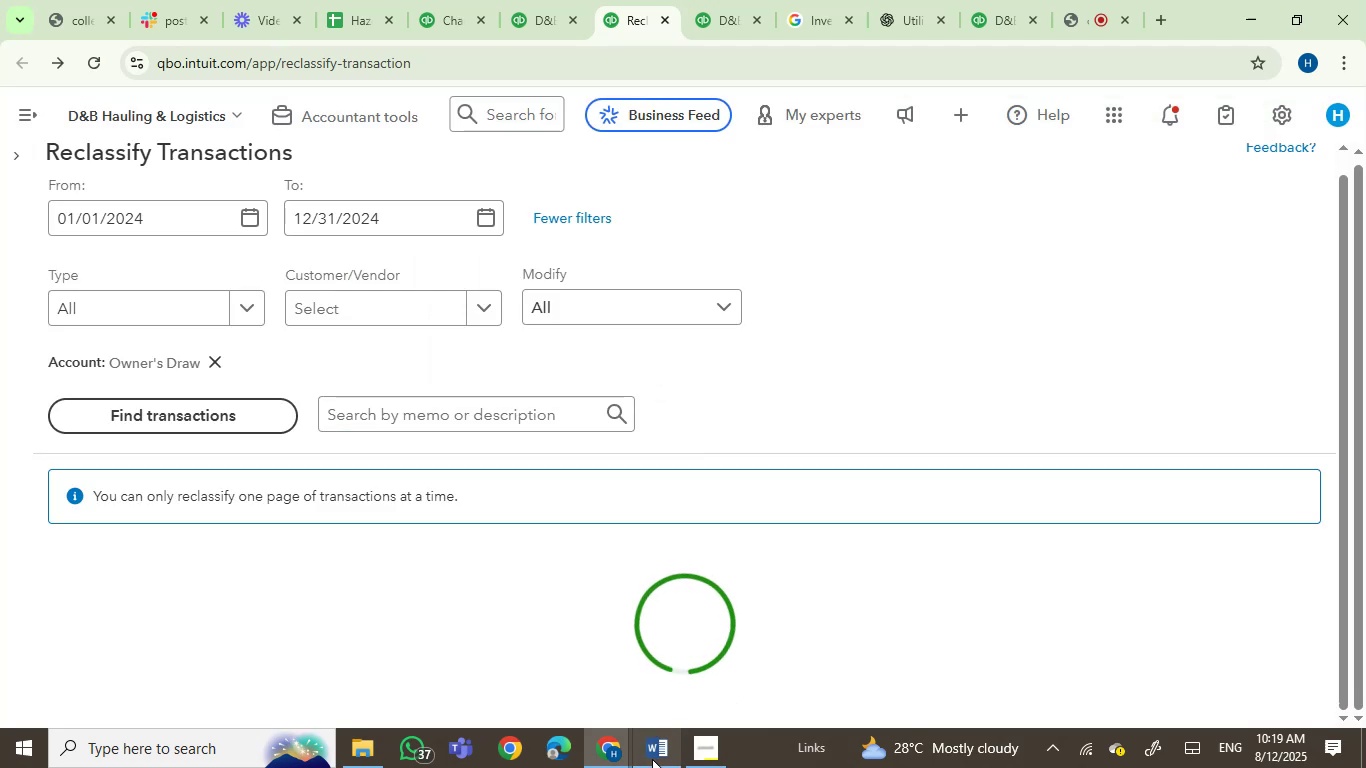 
left_click([650, 759])
 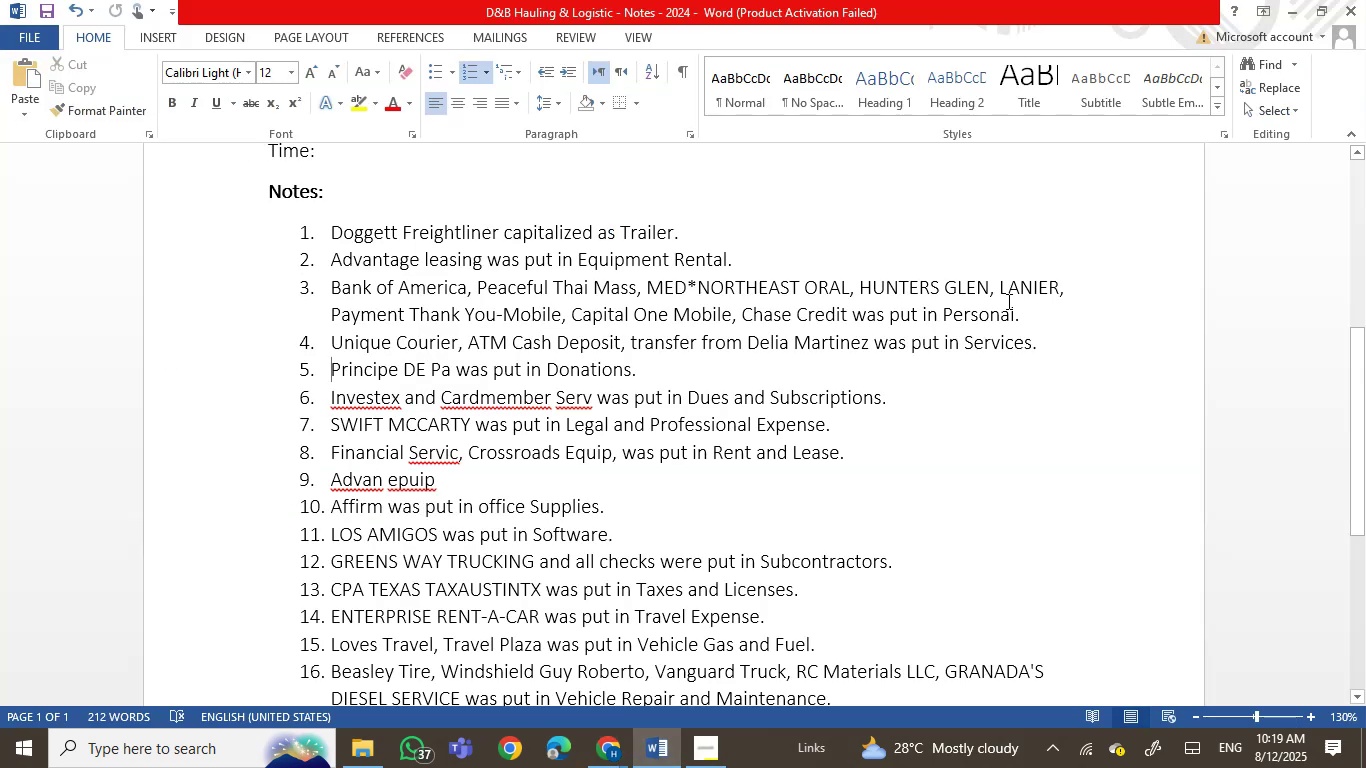 
double_click([1035, 287])
 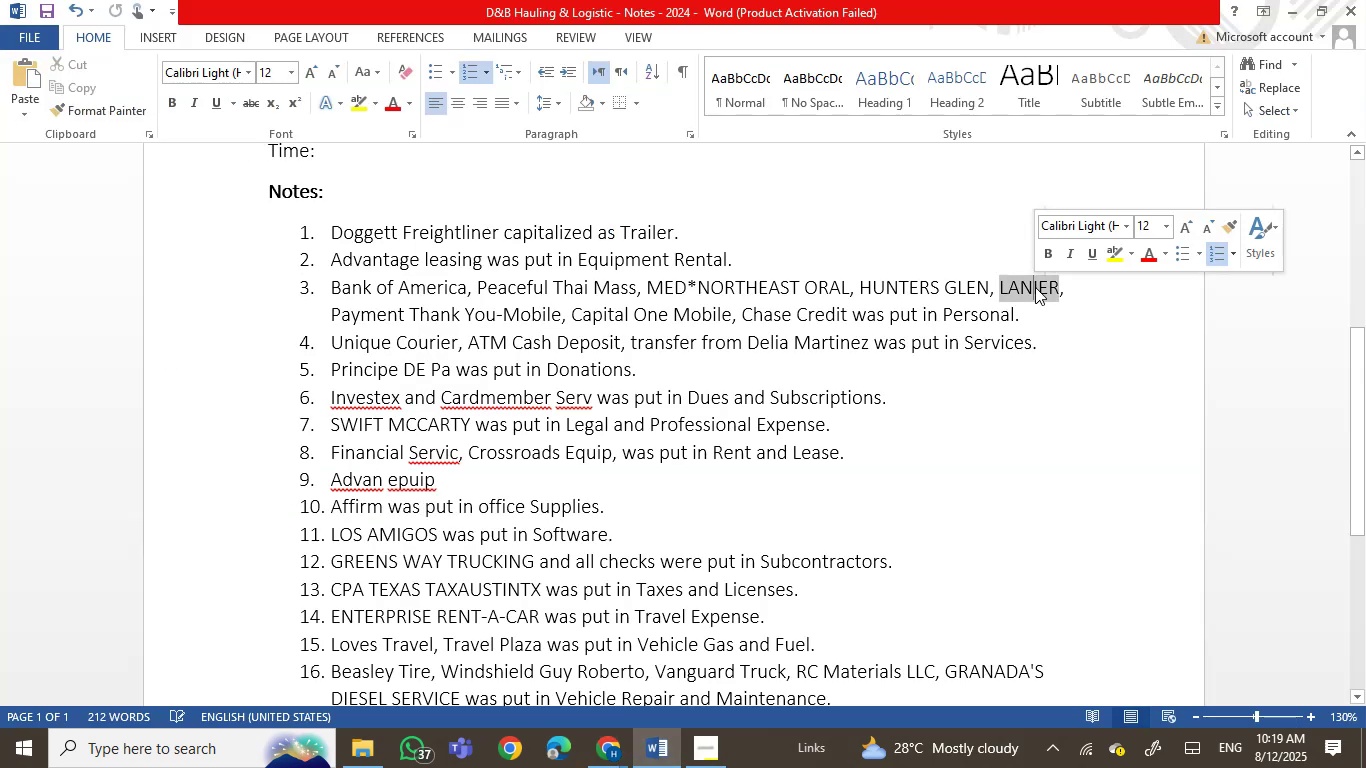 
key(Control+X)
 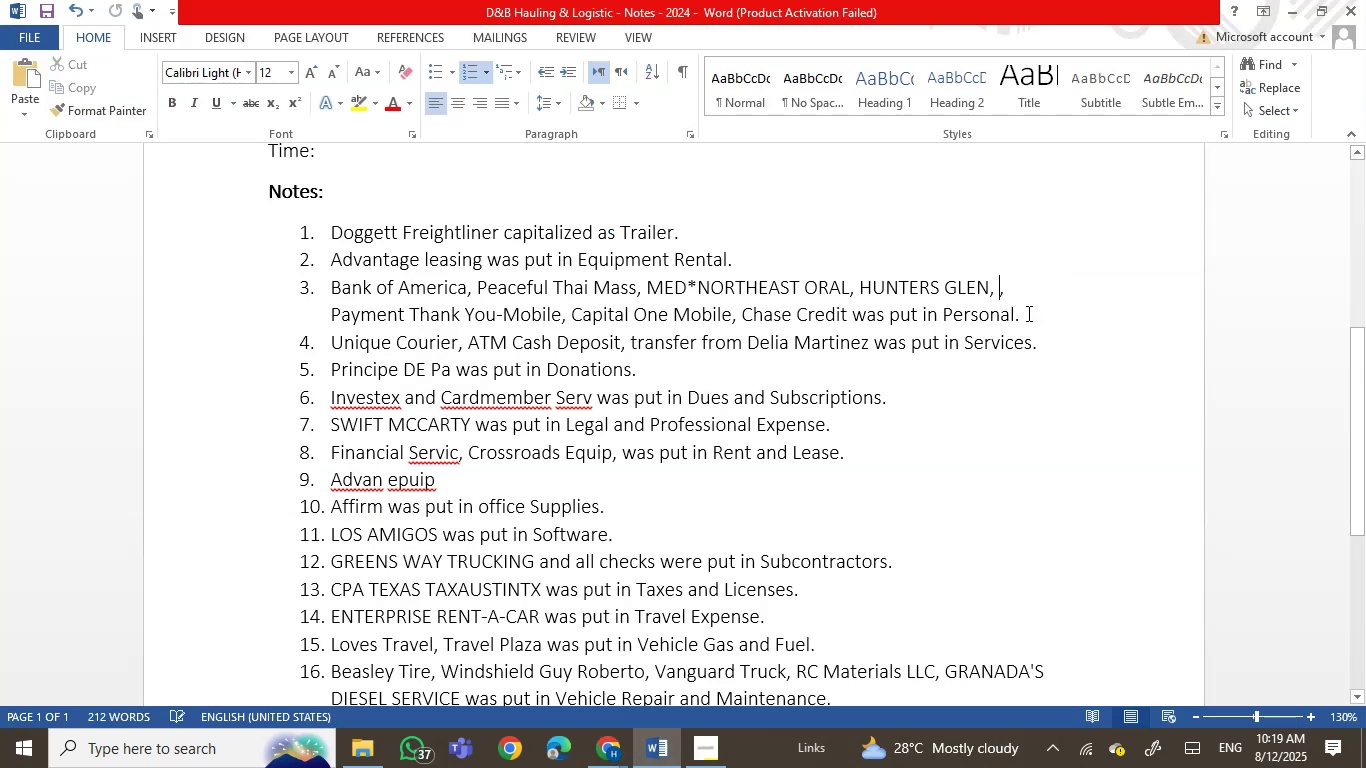 
key(Backspace)
 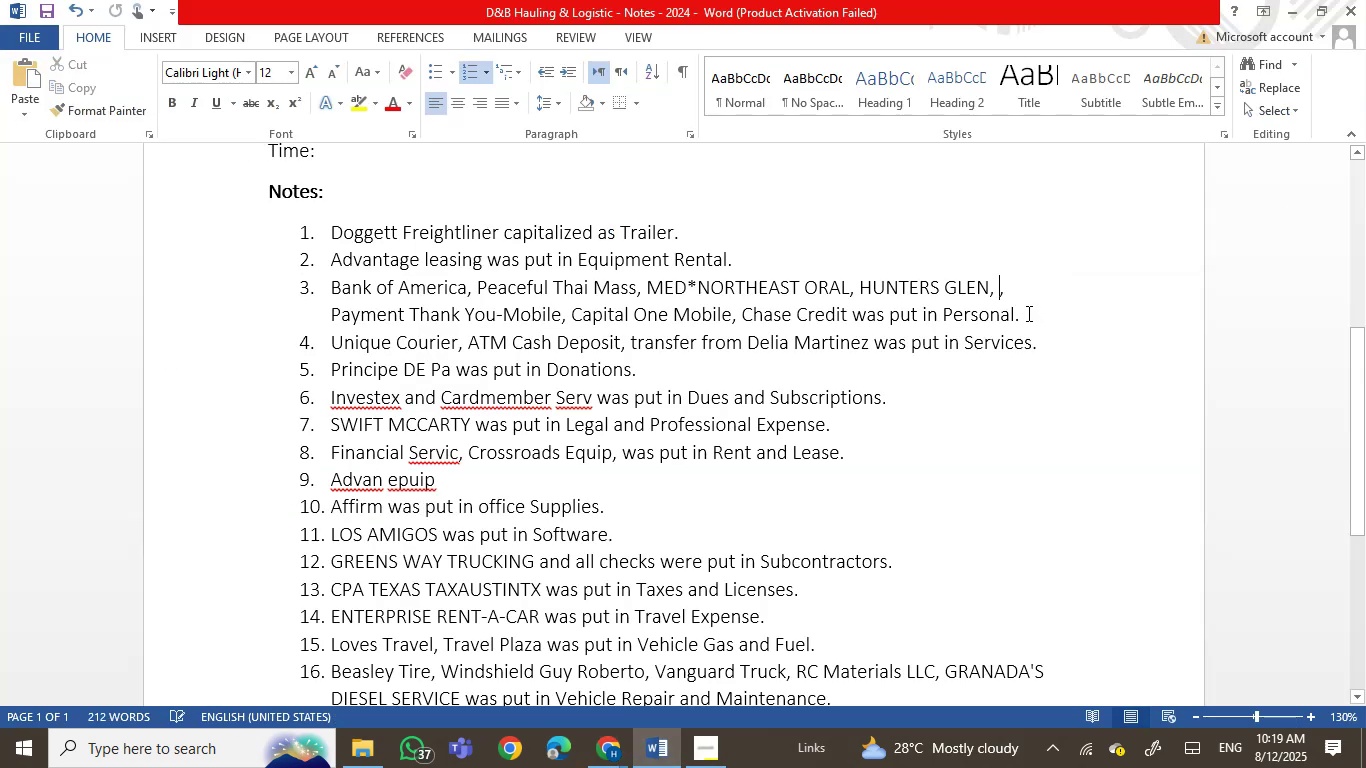 
key(Backspace)
 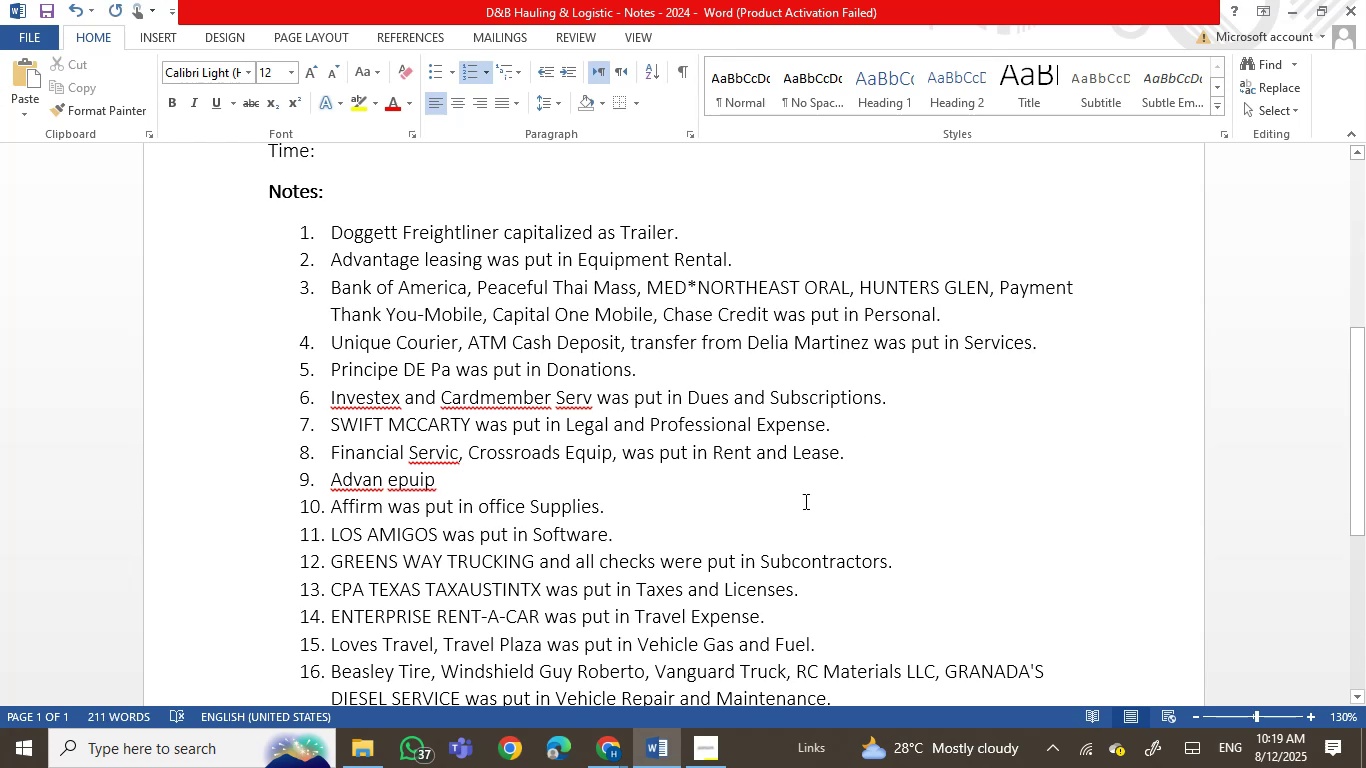 
left_click([642, 543])
 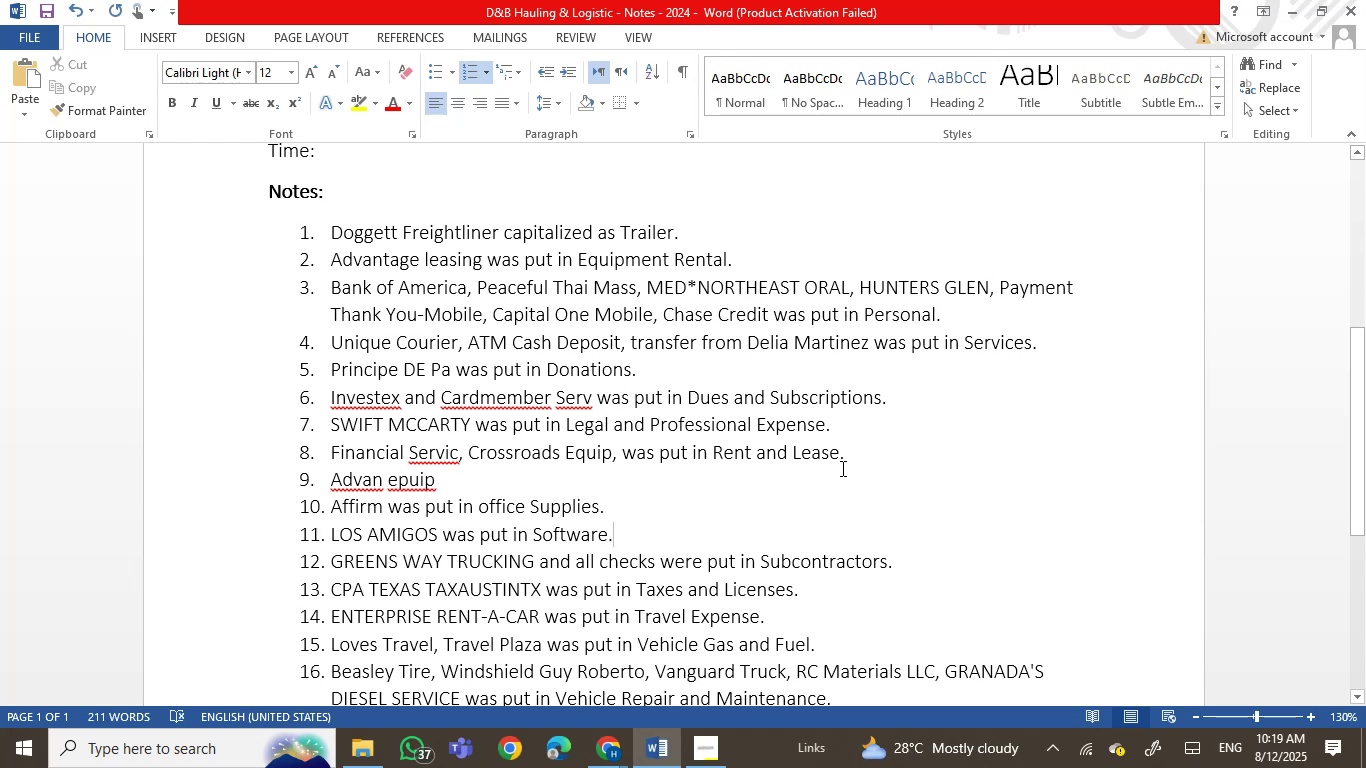 
wait(6.01)
 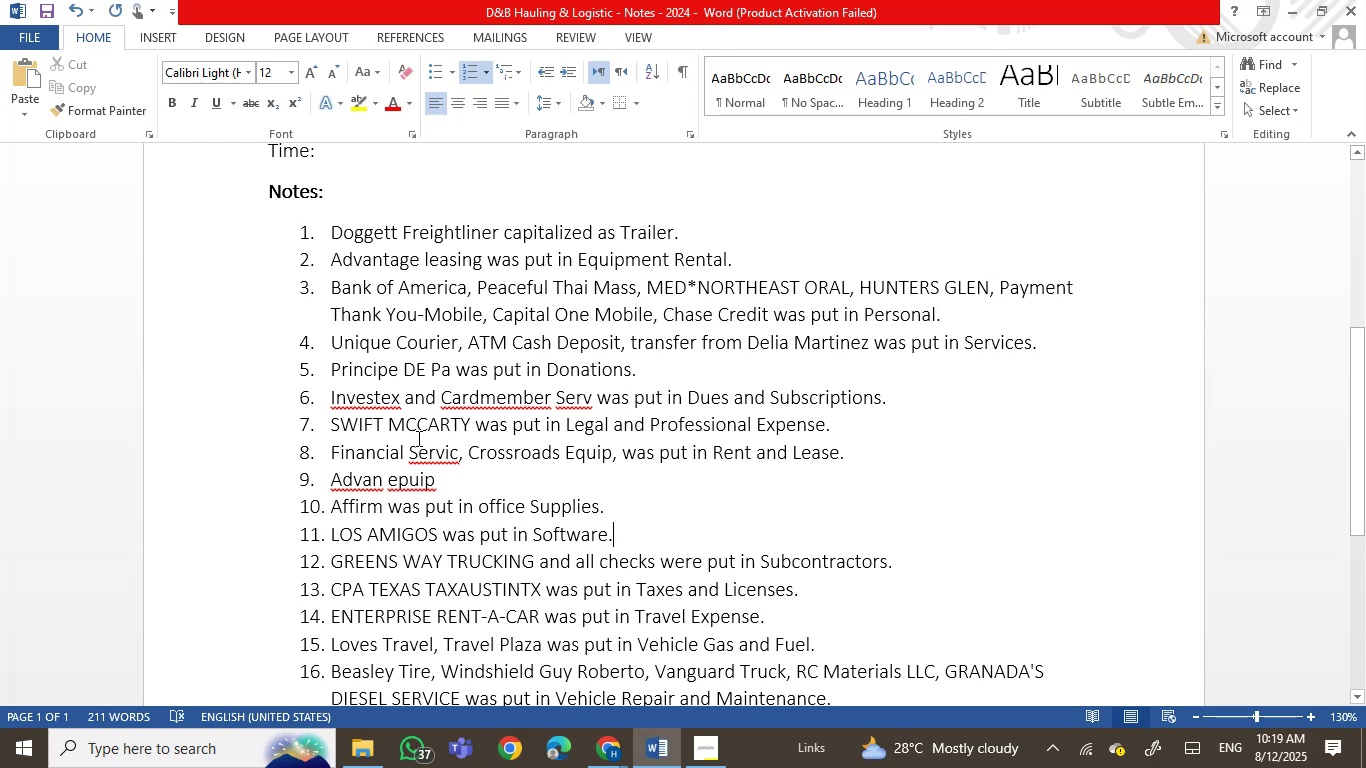 
scroll: coordinate [564, 530], scroll_direction: down, amount: 2.0
 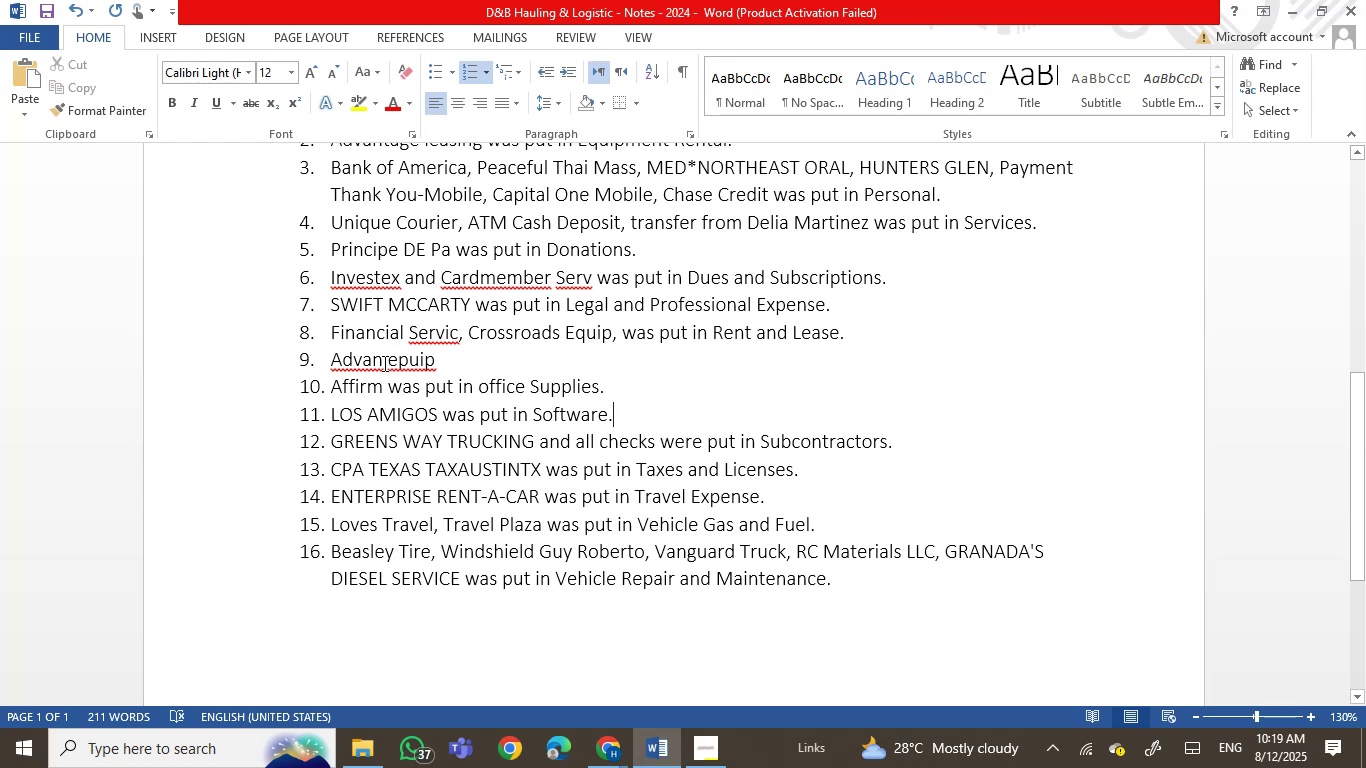 
scroll: coordinate [593, 462], scroll_direction: up, amount: 3.0
 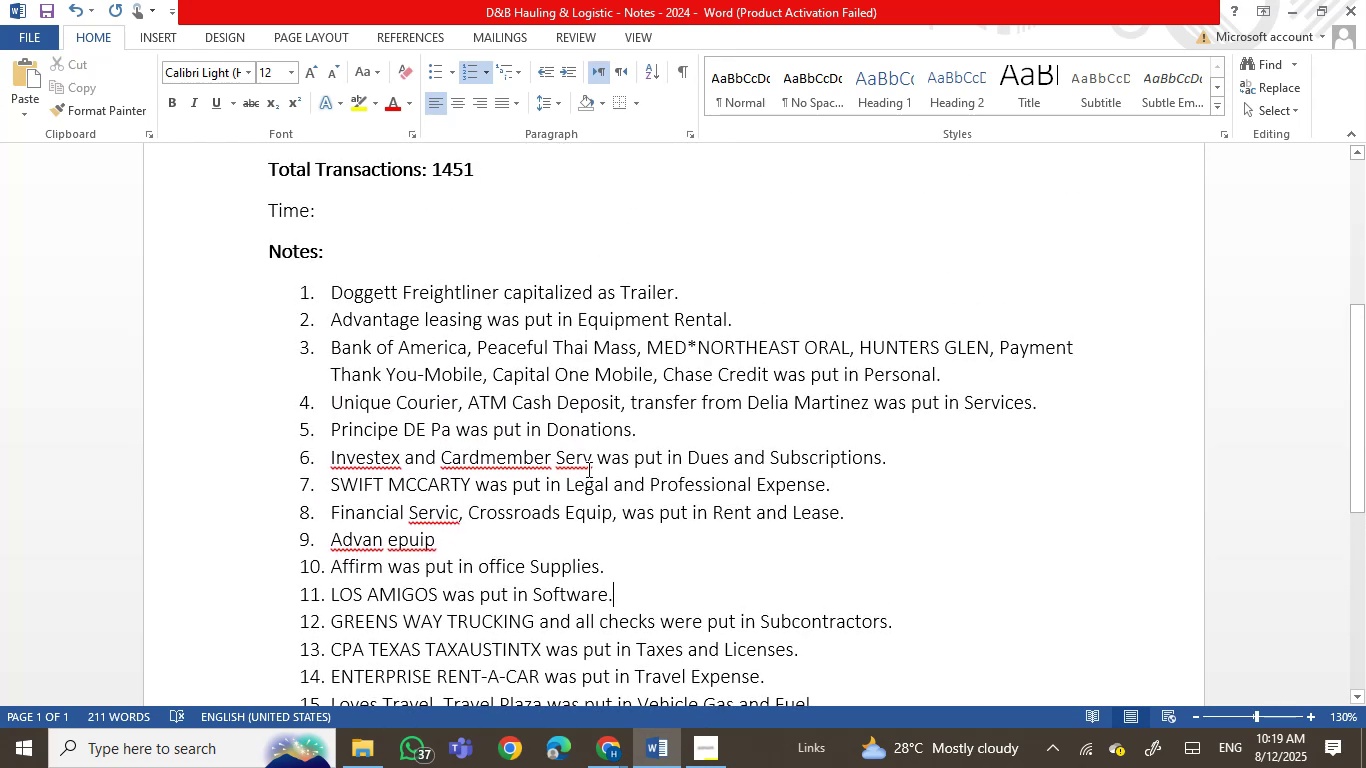 
left_click_drag(start_coordinate=[445, 539], to_coordinate=[346, 537])
 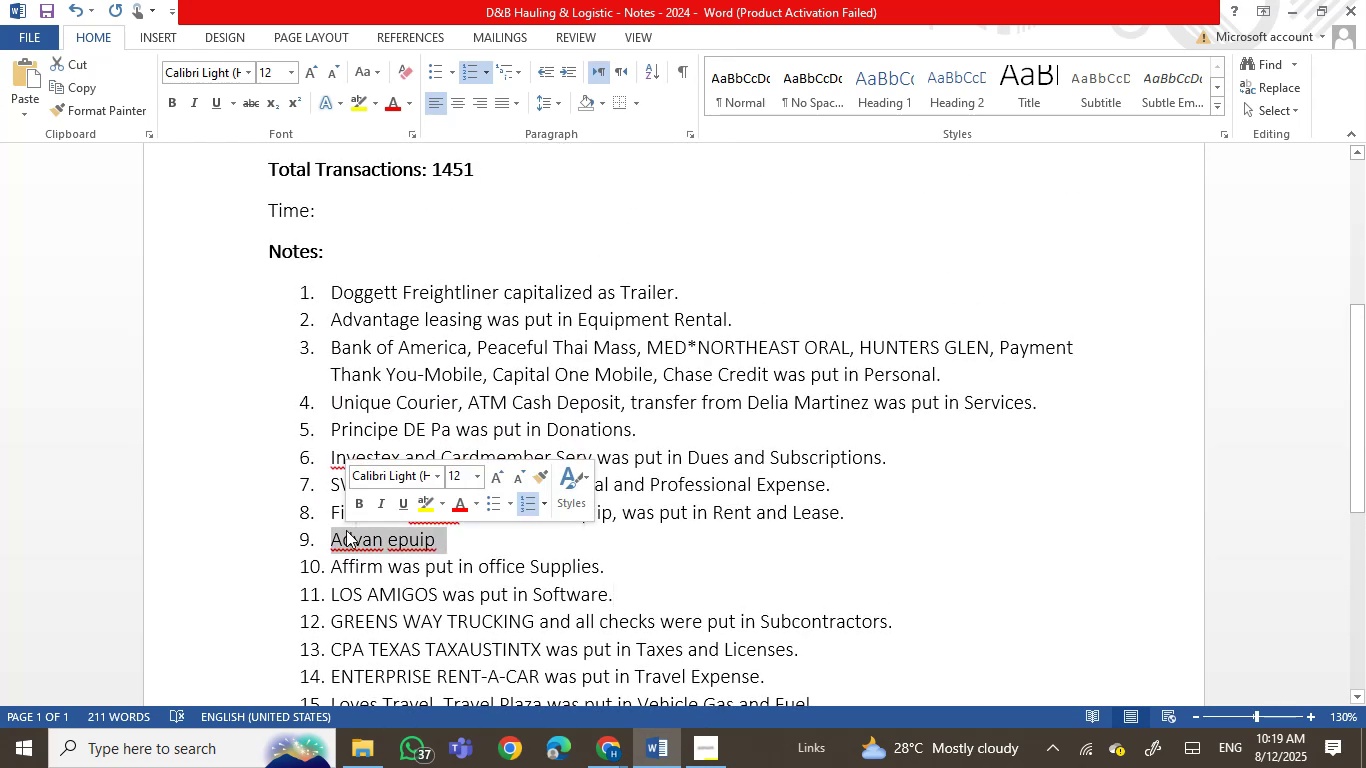 
key(Backspace)
 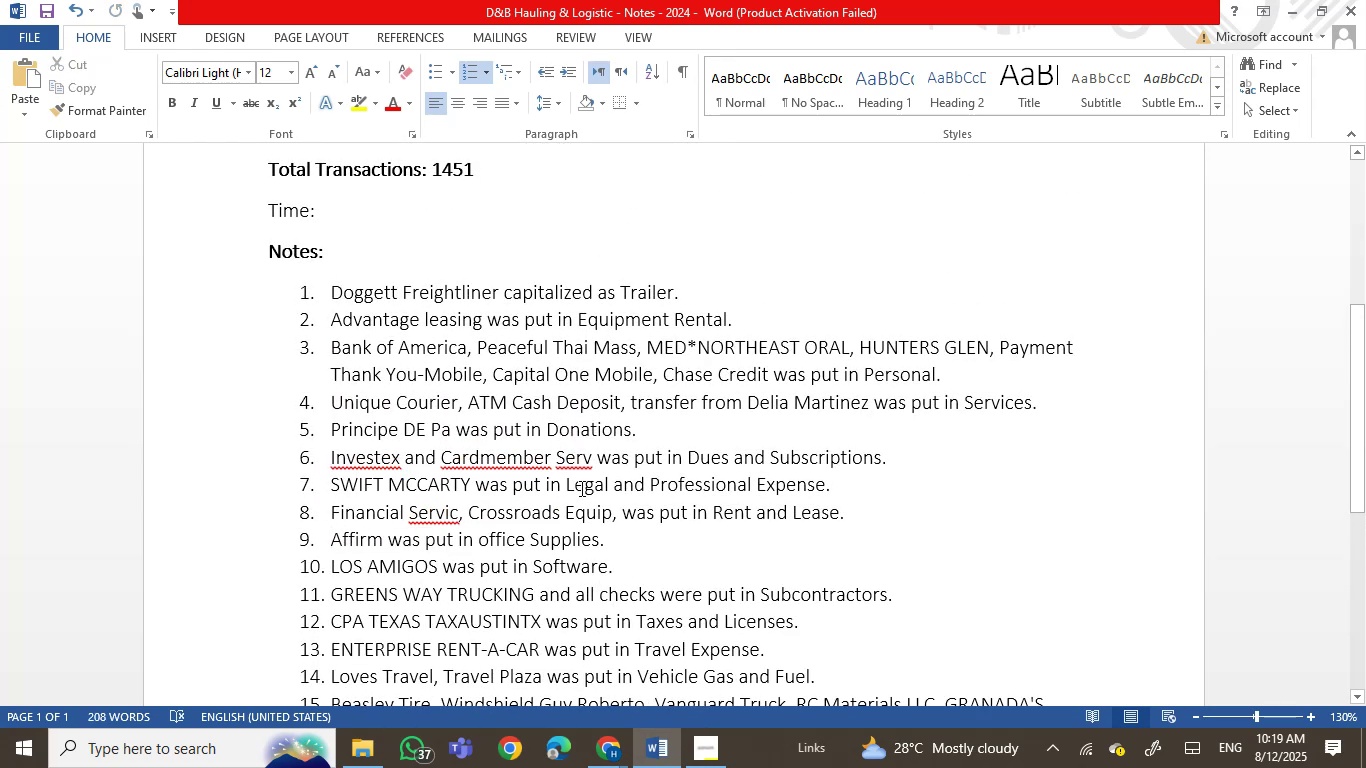 
scroll: coordinate [716, 376], scroll_direction: down, amount: 2.0
 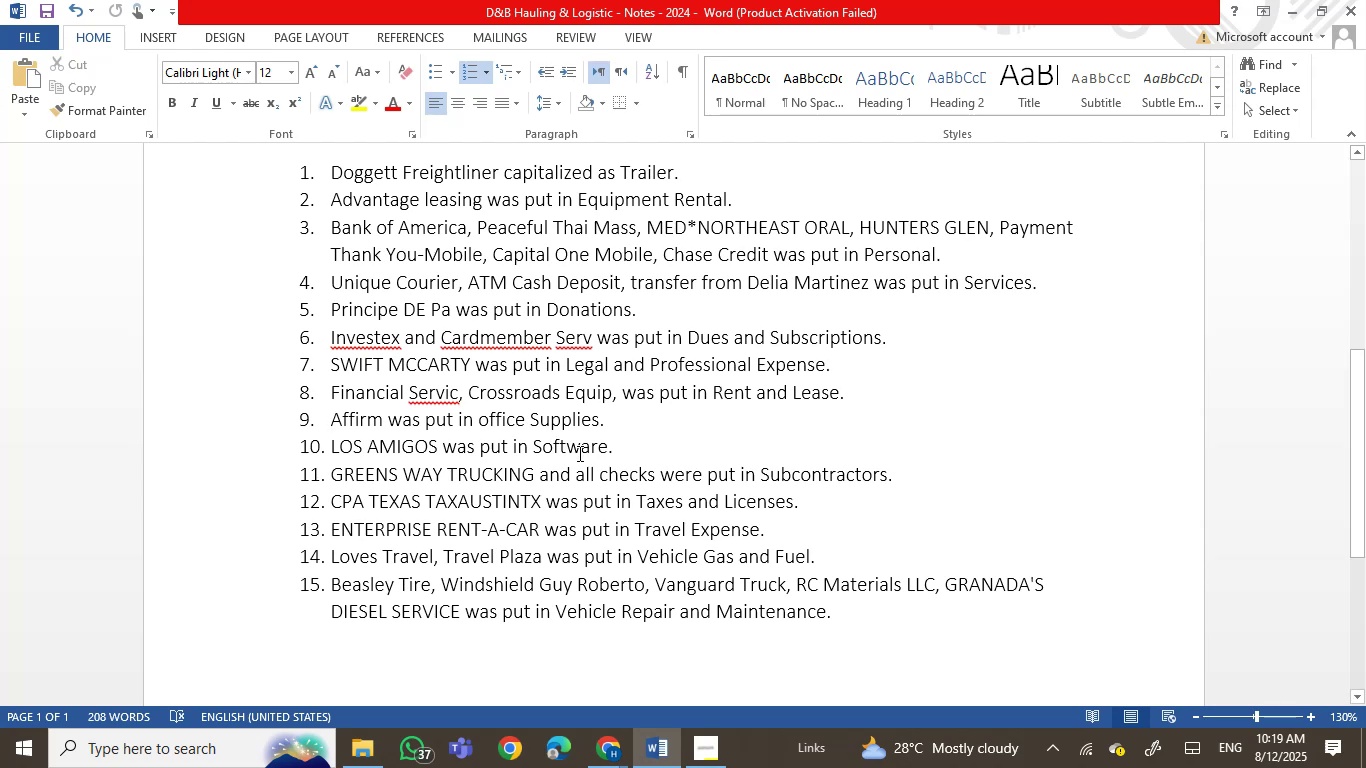 
wait(14.34)
 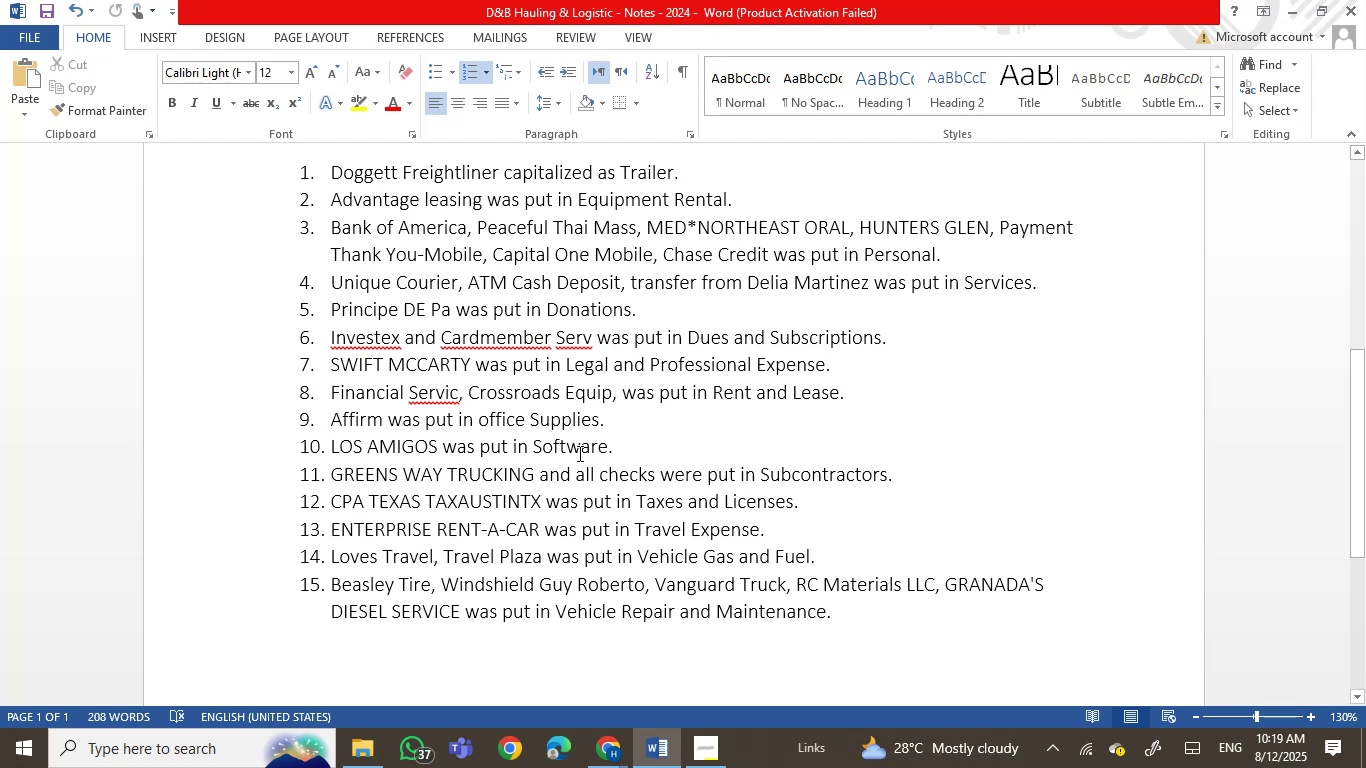 
left_click([646, 755])
 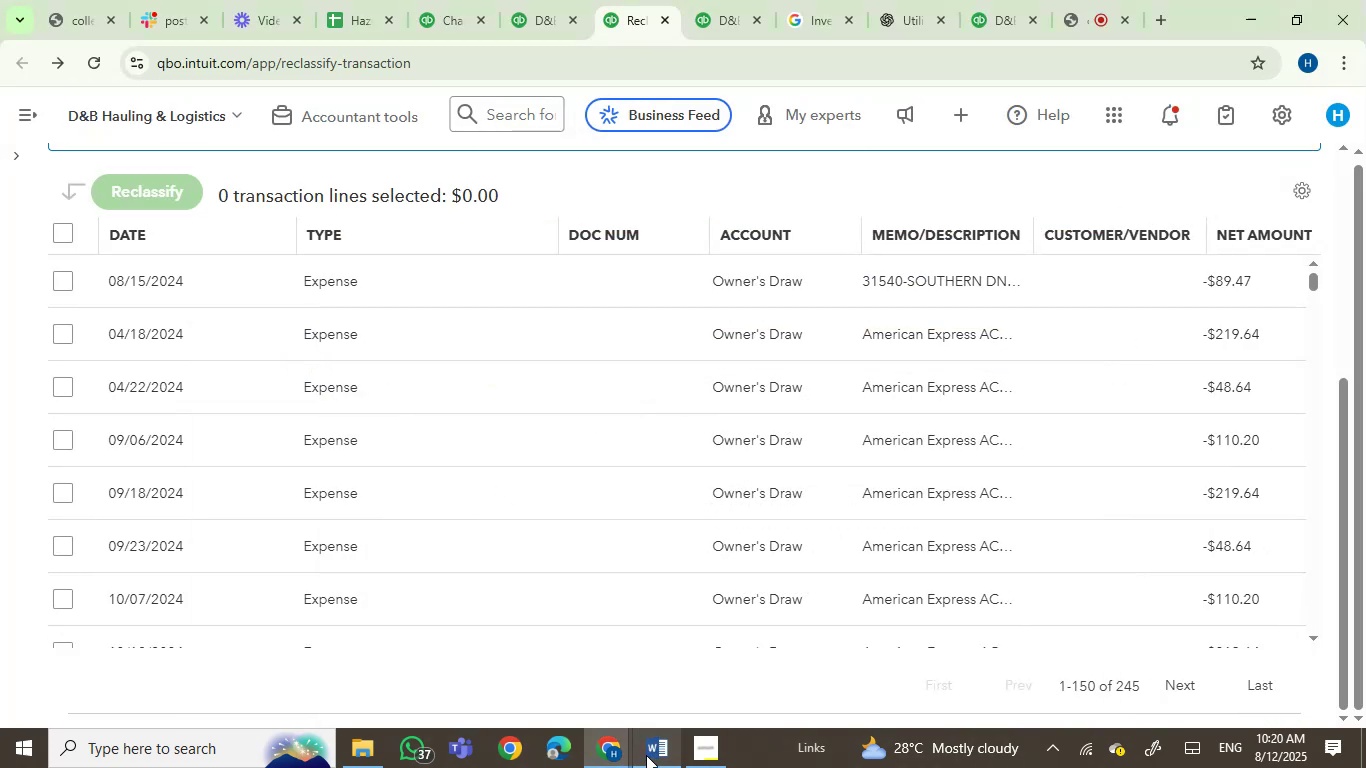 
left_click([646, 755])
 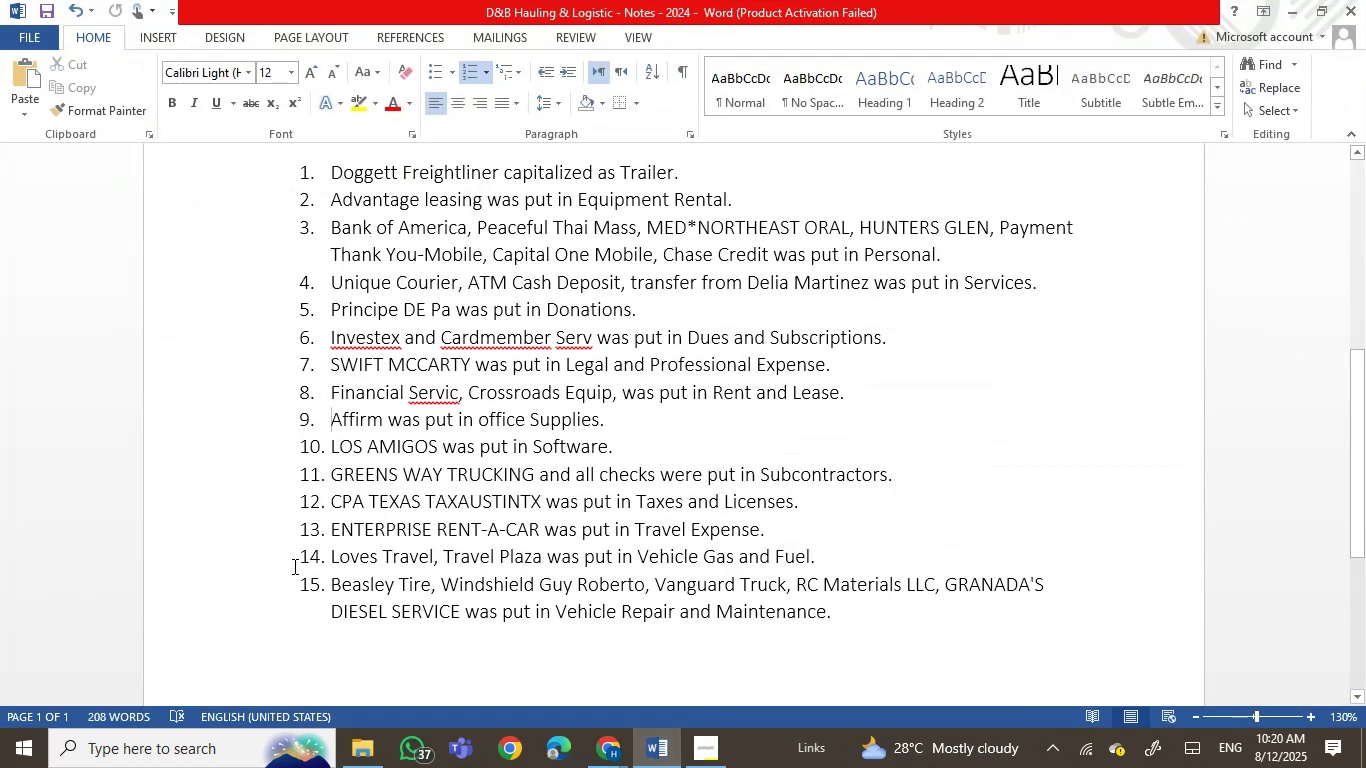 
left_click([768, 529])
 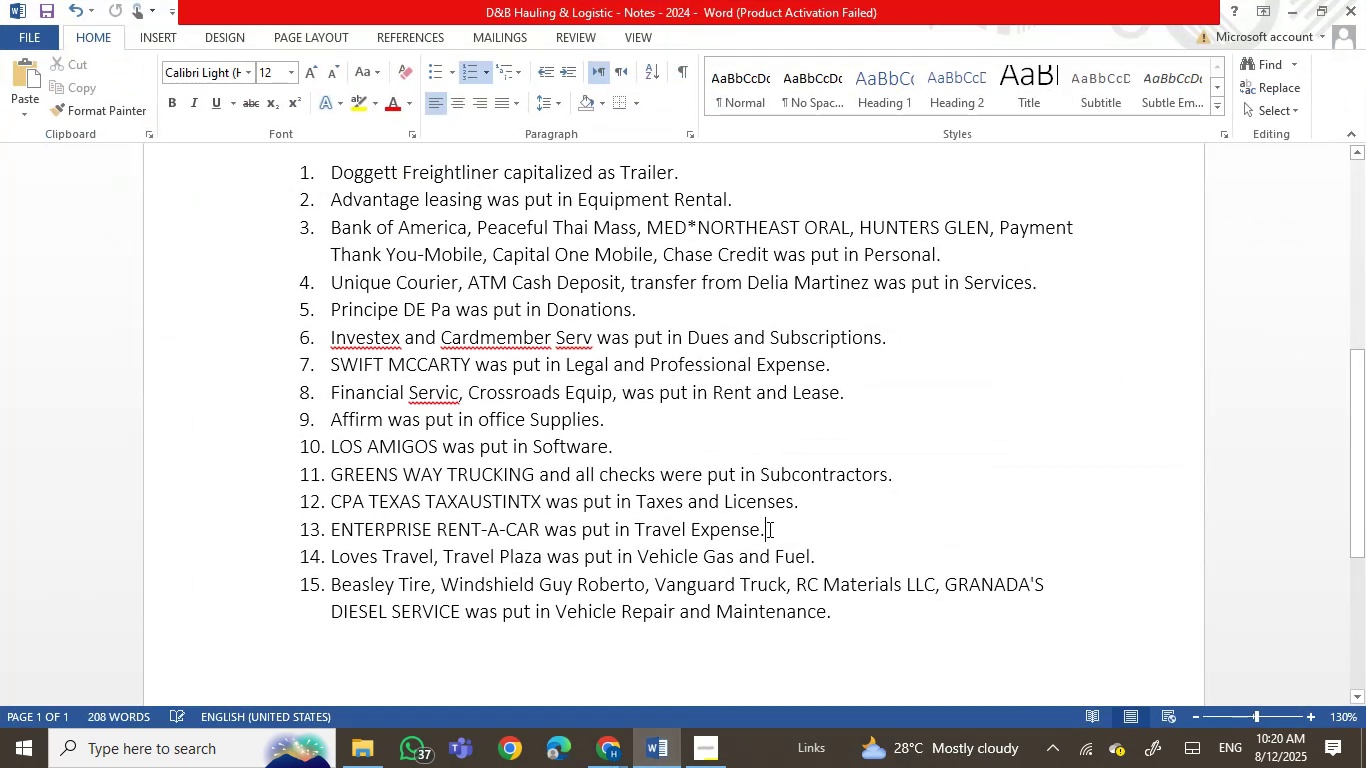 
key(Enter)
 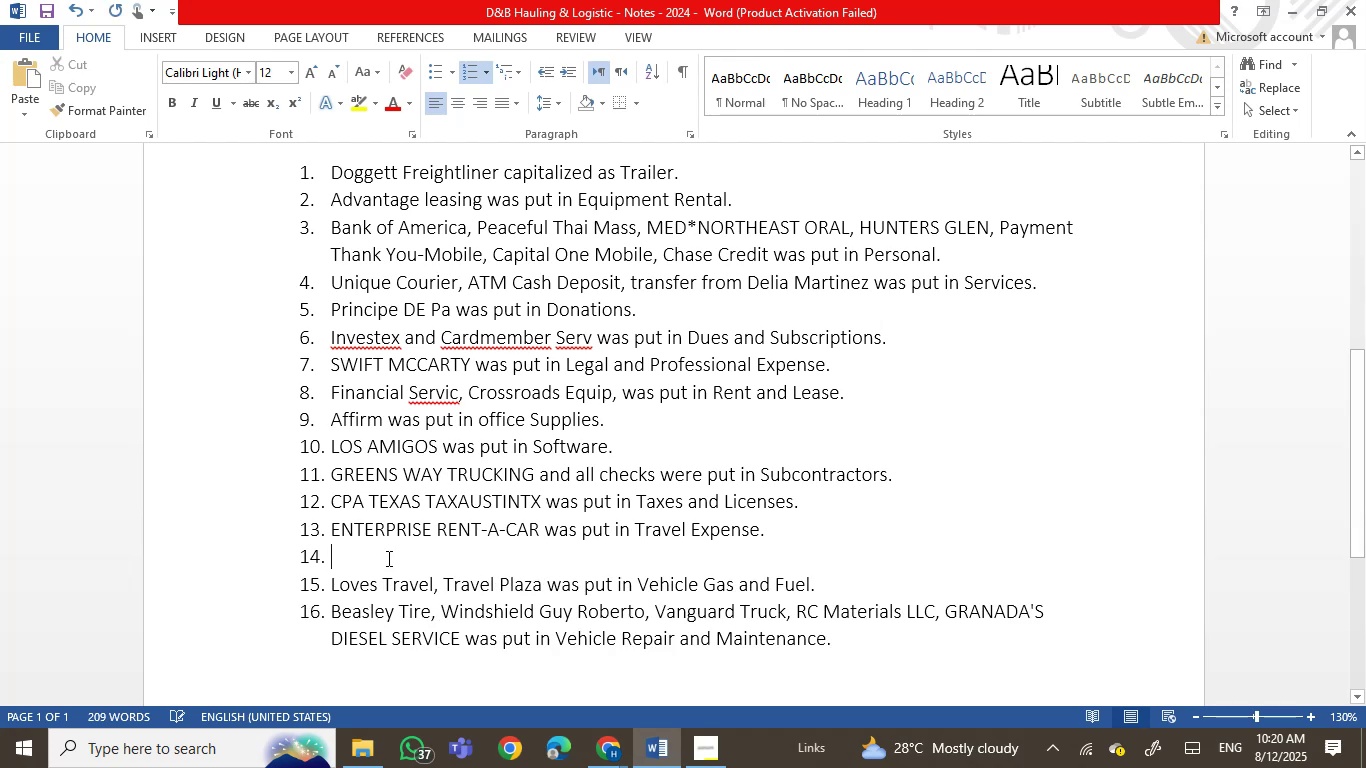 
right_click([378, 553])
 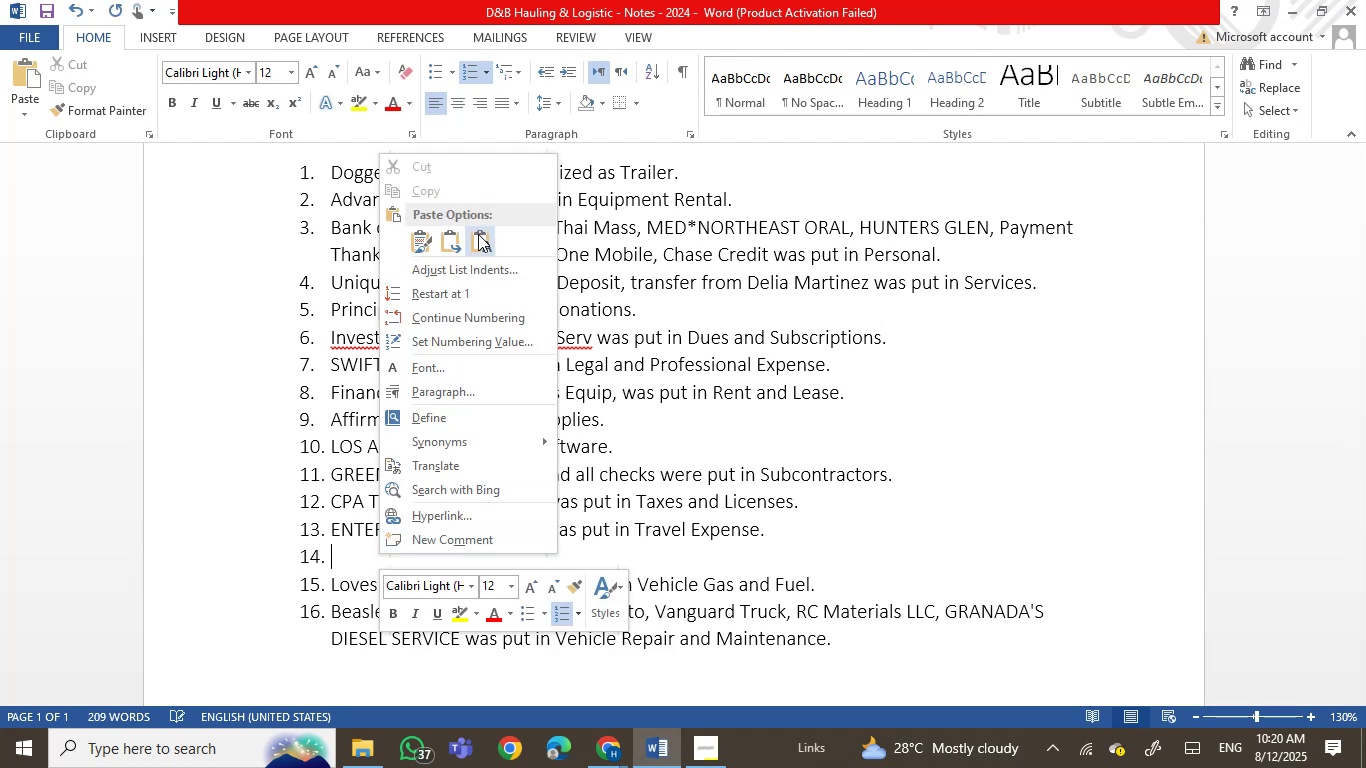 
left_click([476, 243])
 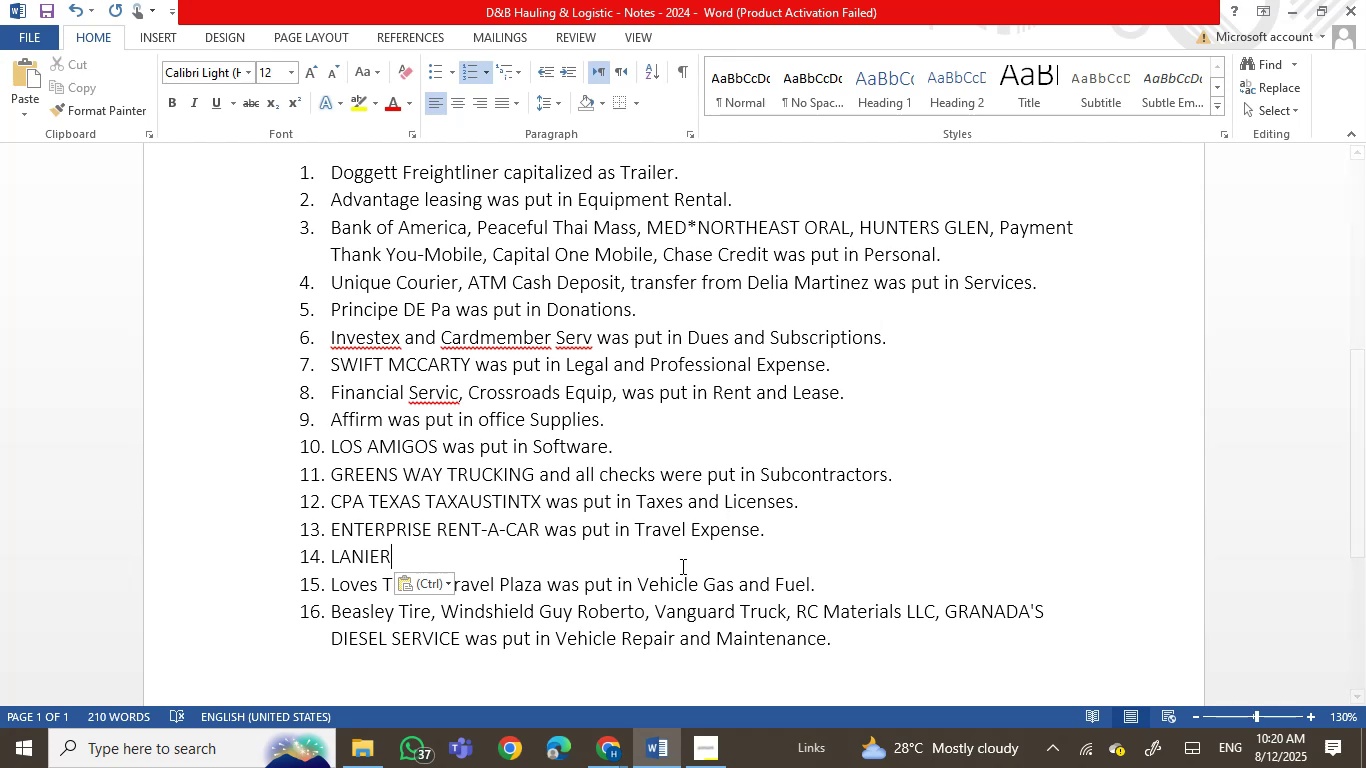 
wait(20.88)
 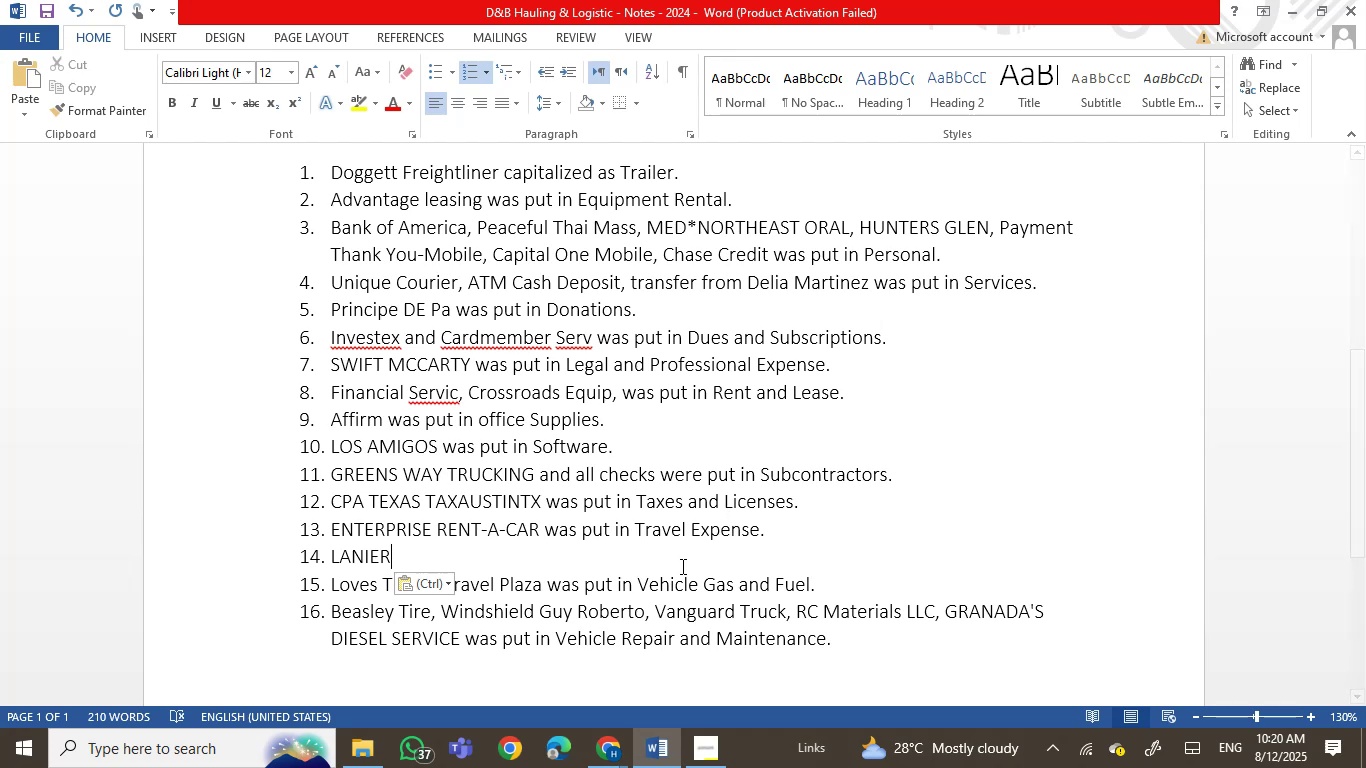 
key(Backspace)
 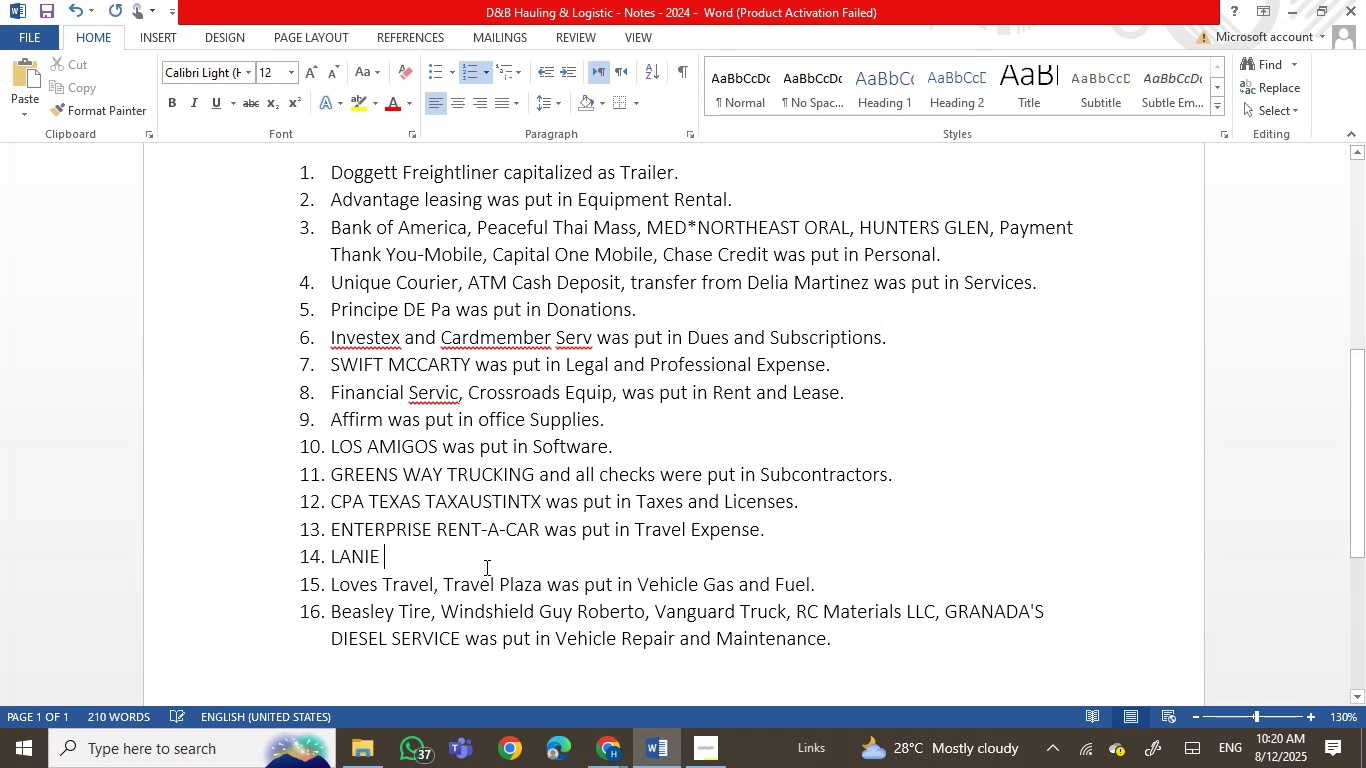 
key(Backspace)
 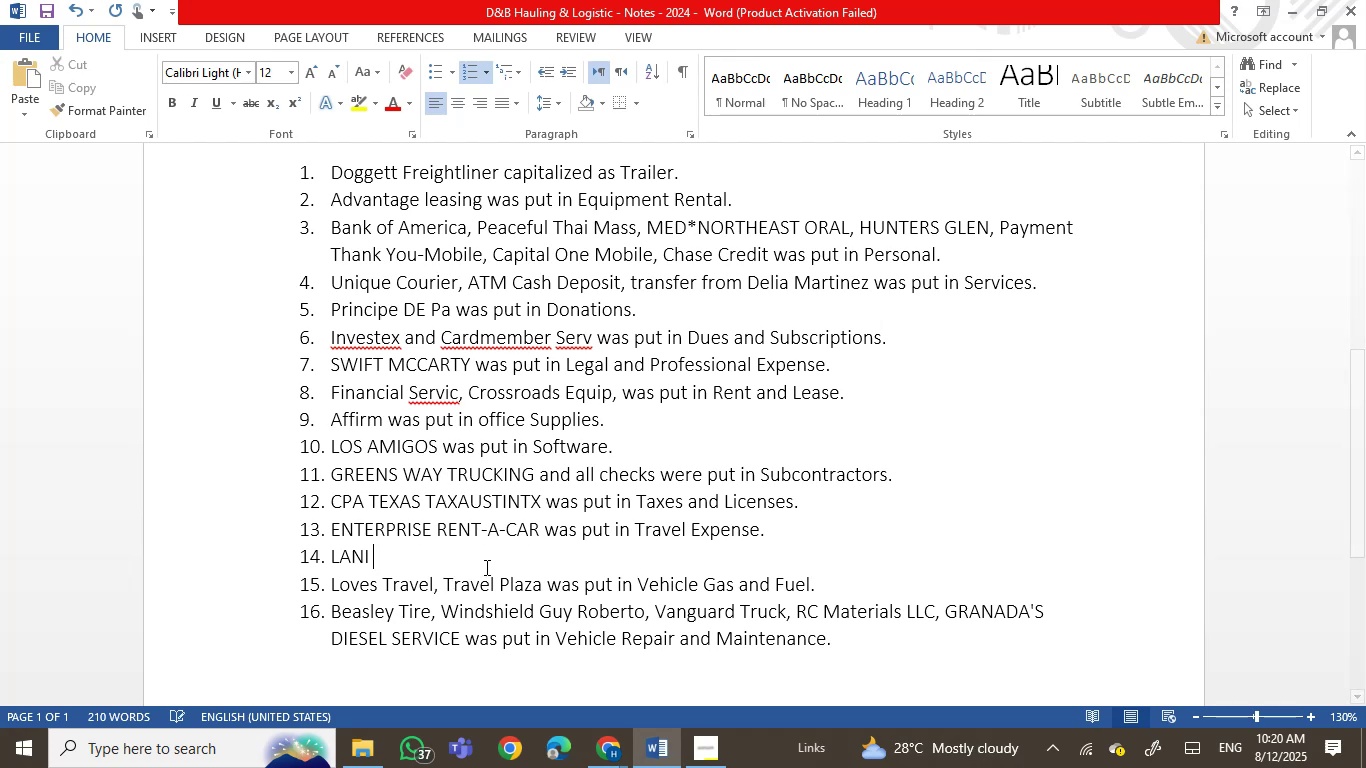 
key(Backspace)
 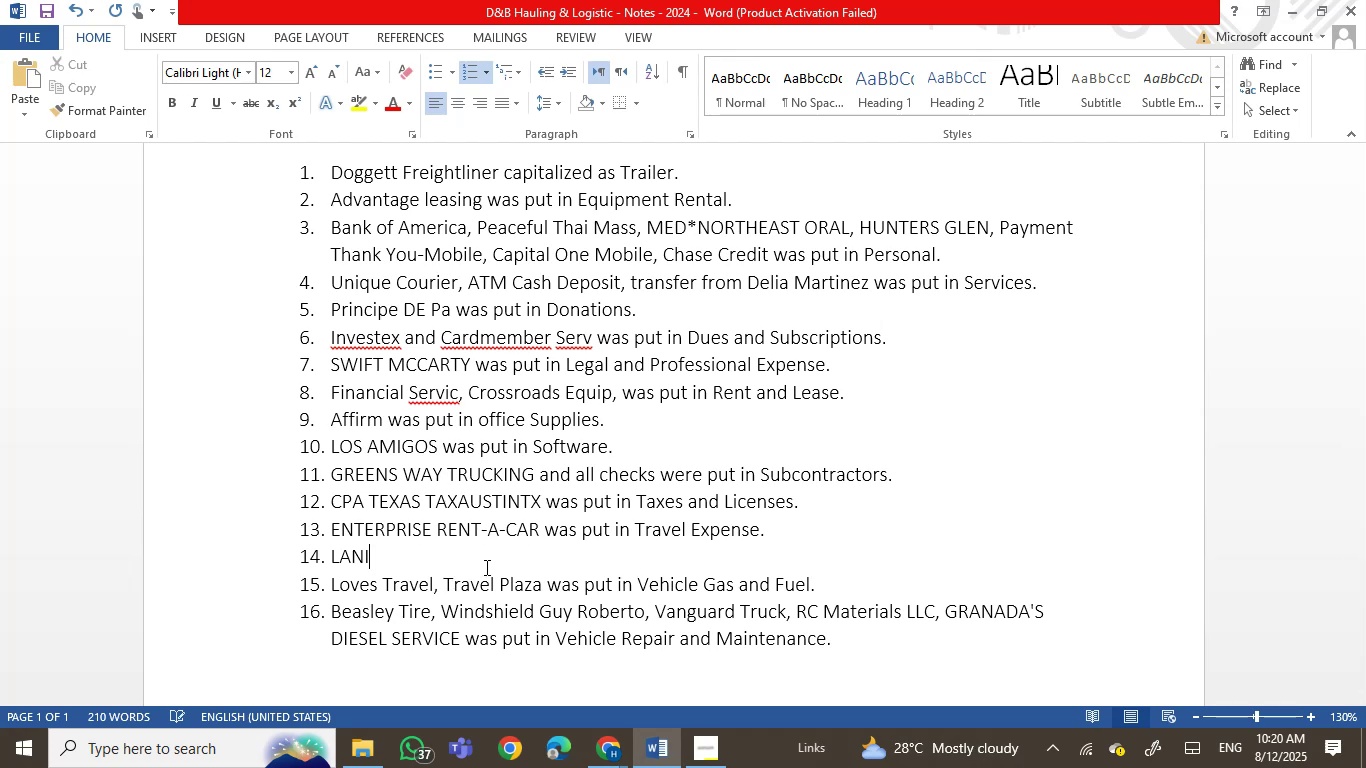 
key(Backspace)
 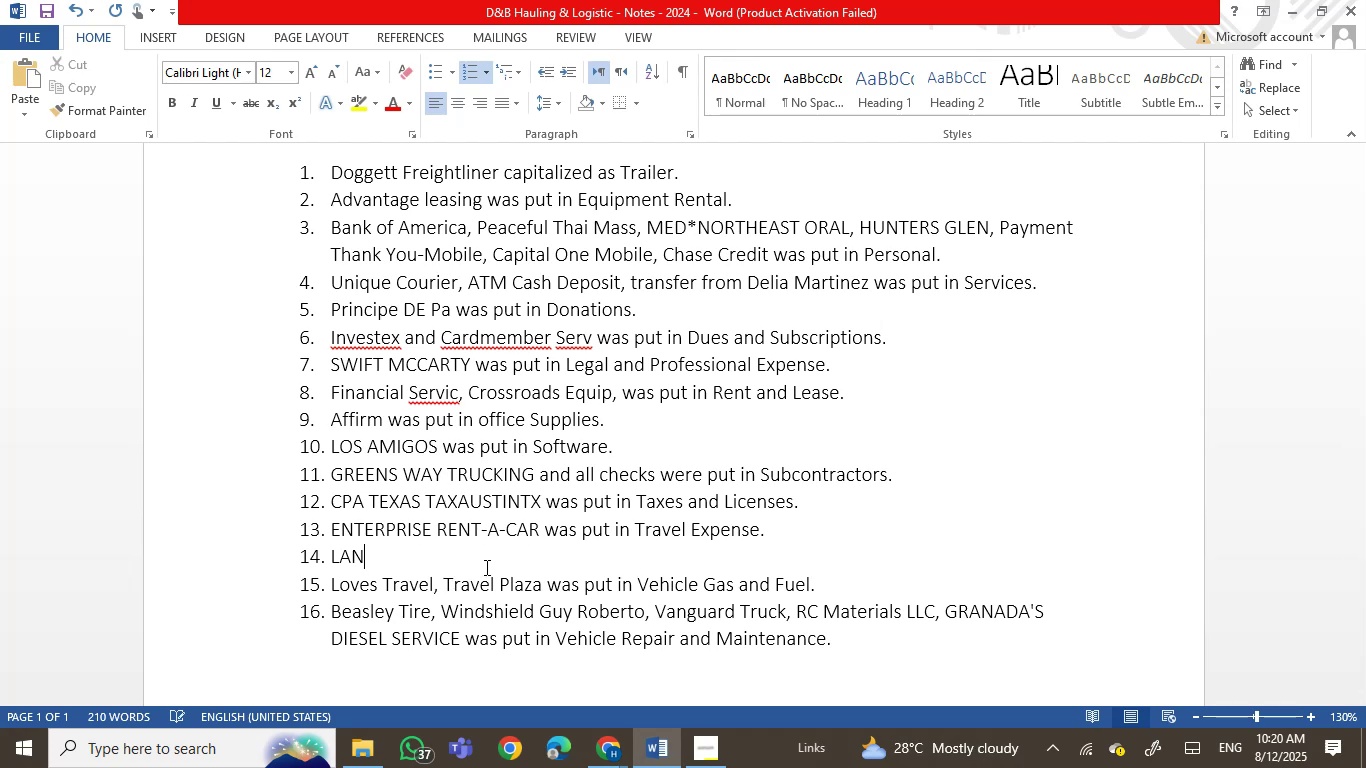 
key(Backspace)
 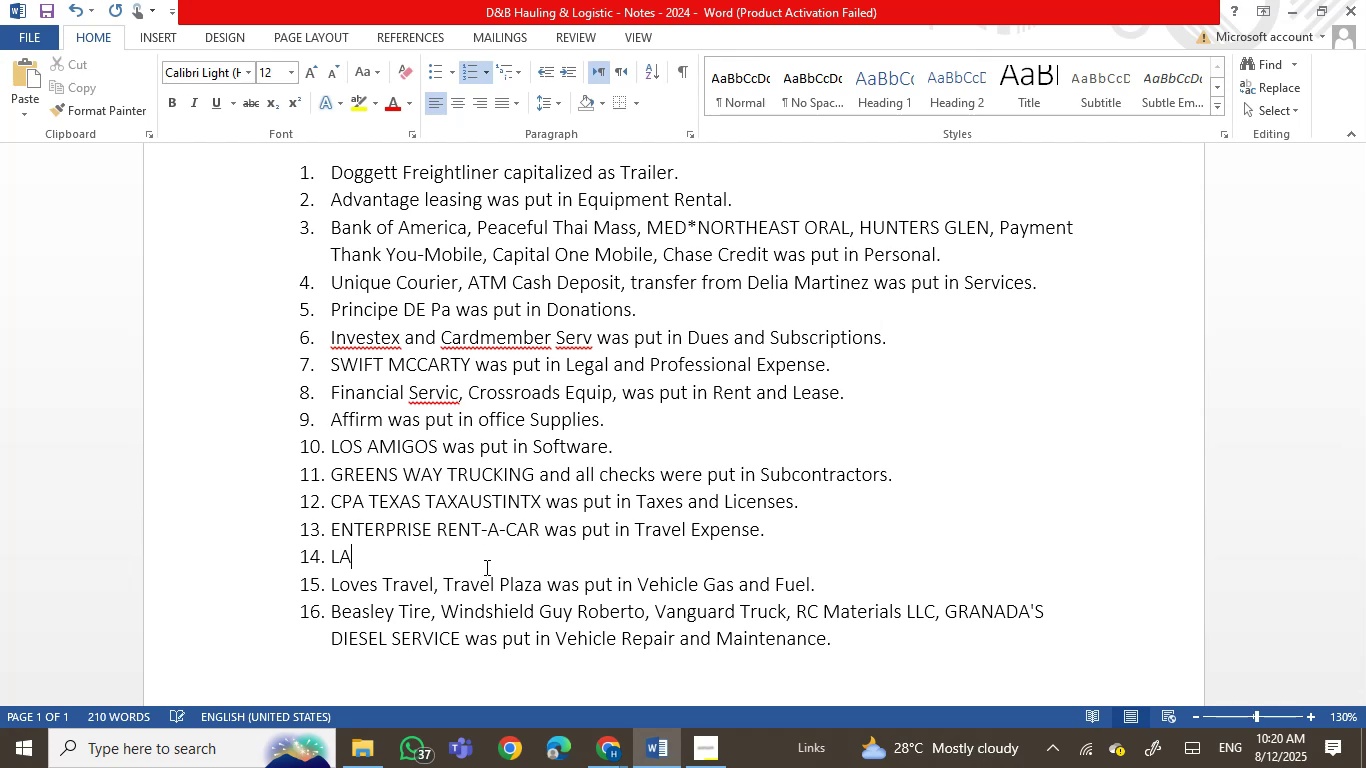 
key(Backspace)
 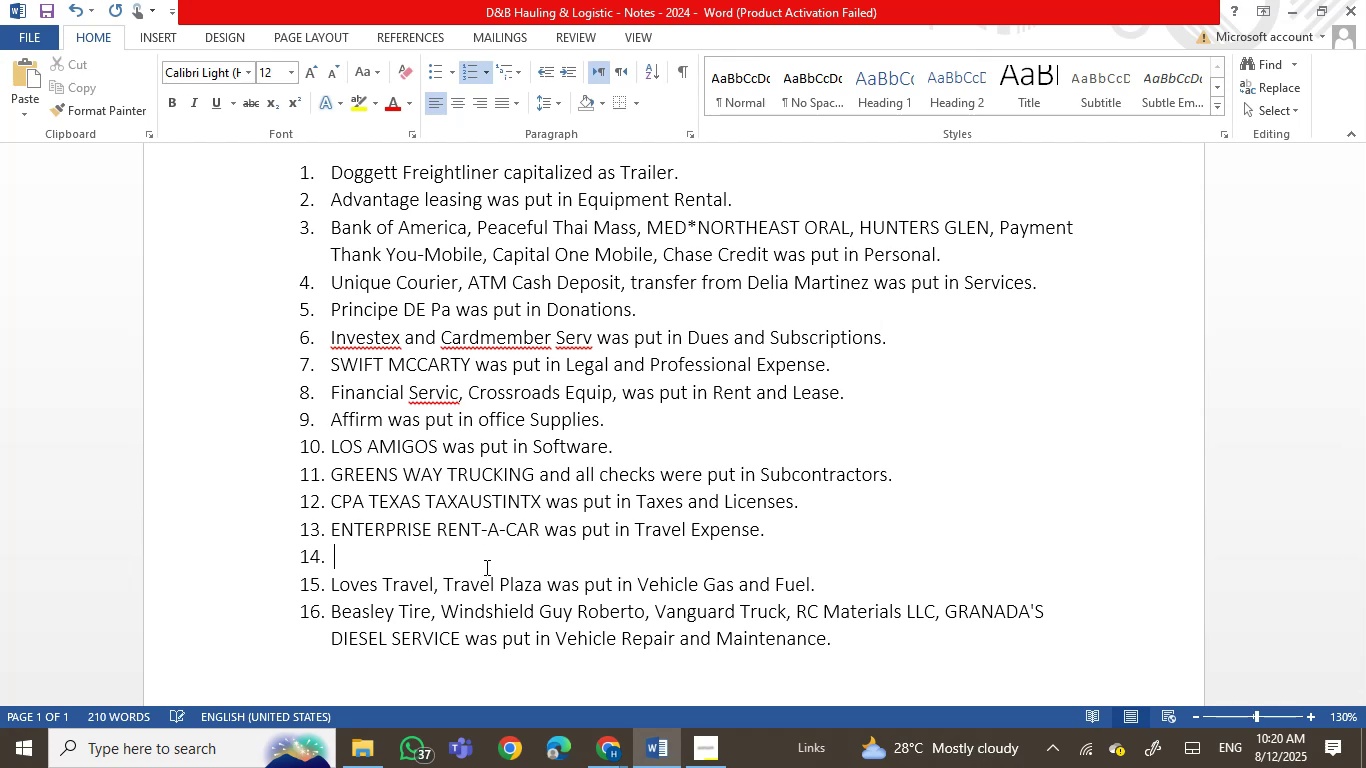 
key(Backspace)
 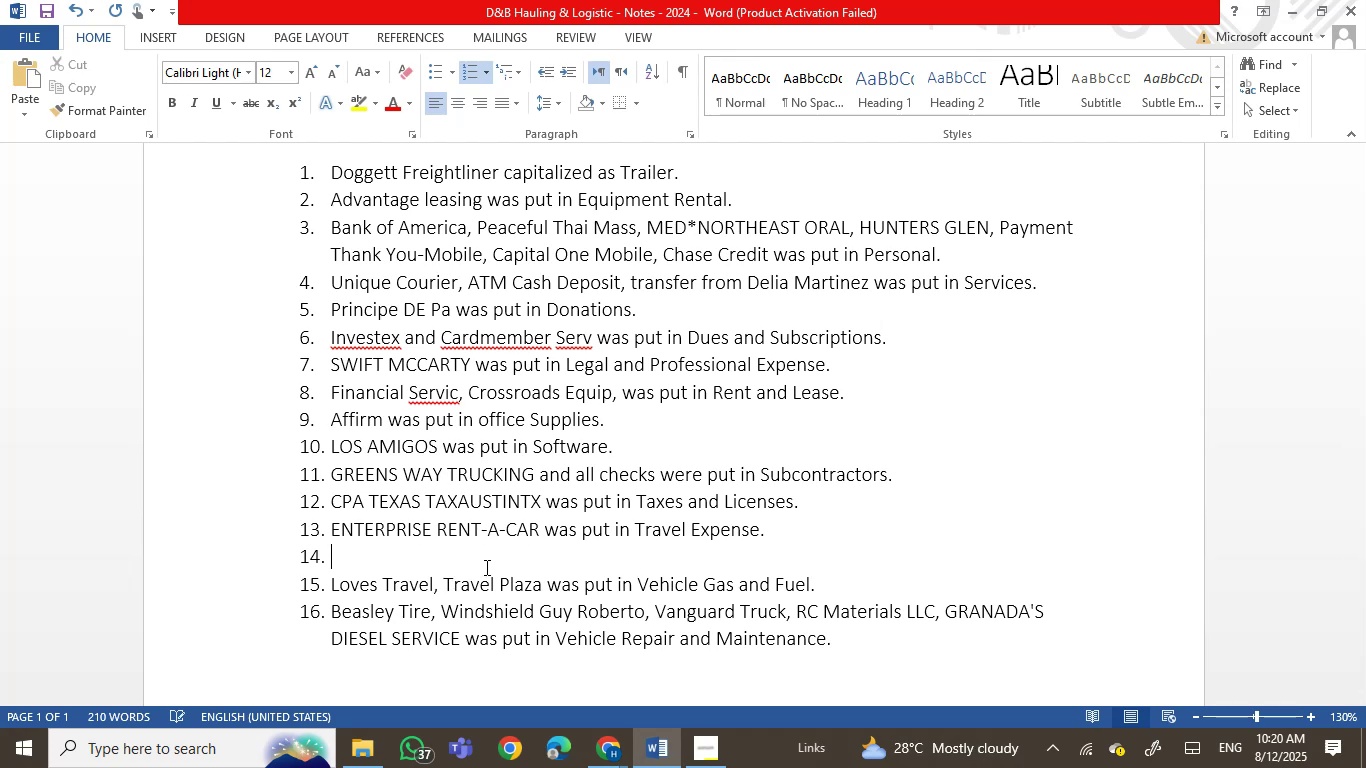 
key(Backspace)
 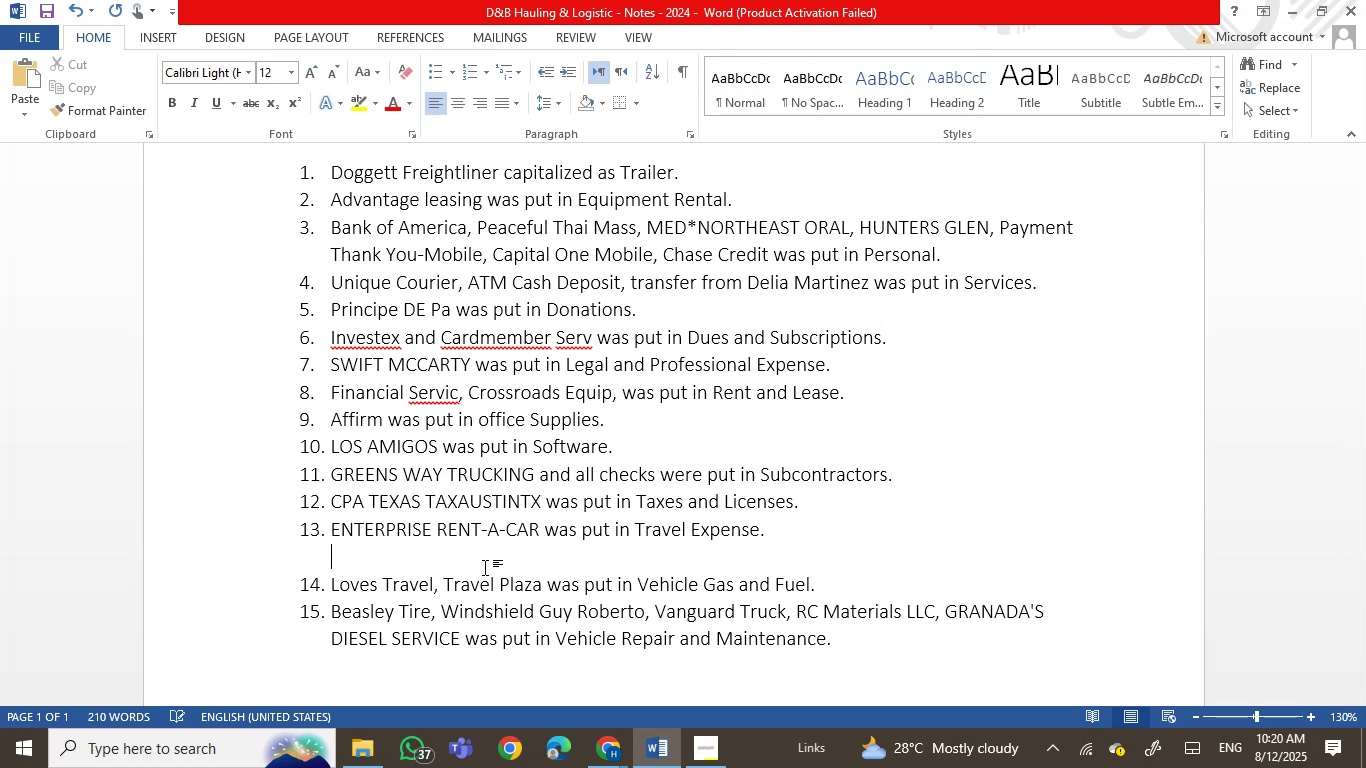 
key(Backspace)
 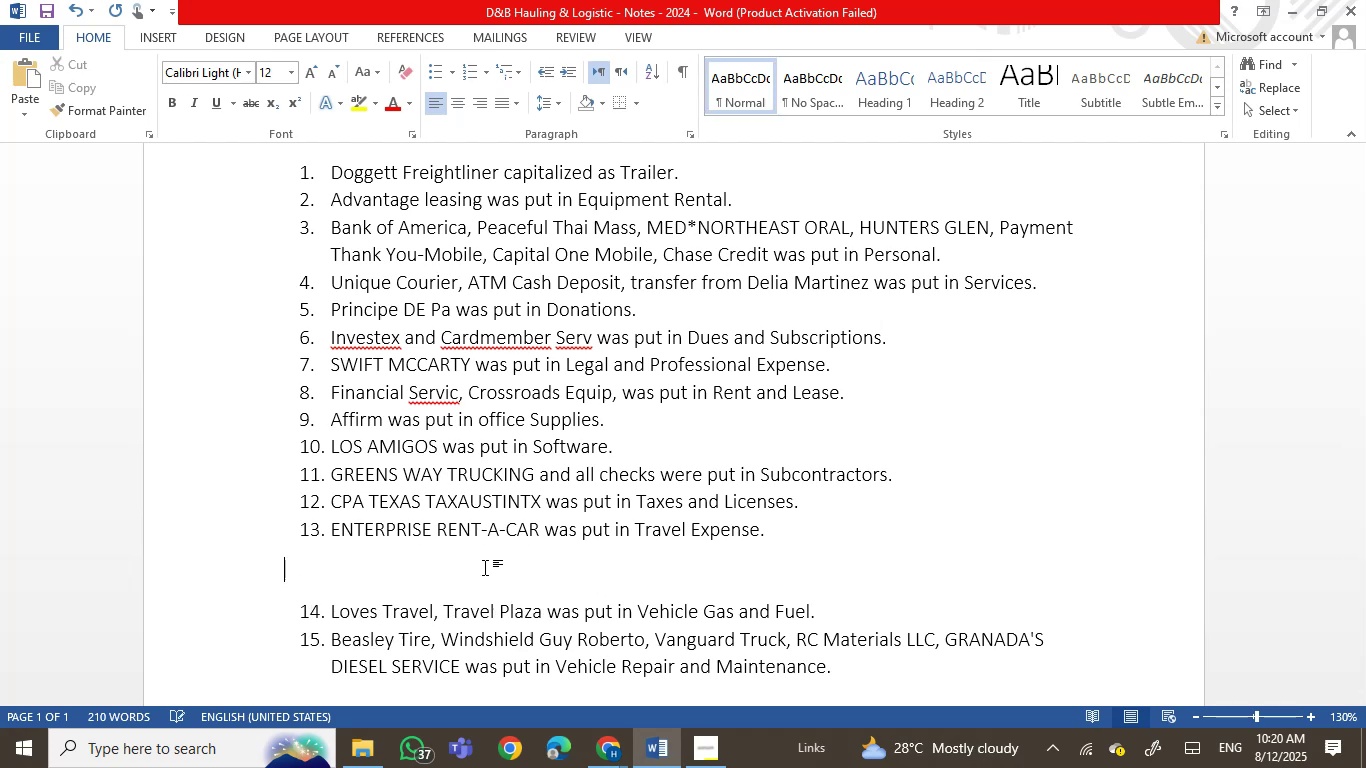 
key(Backspace)
 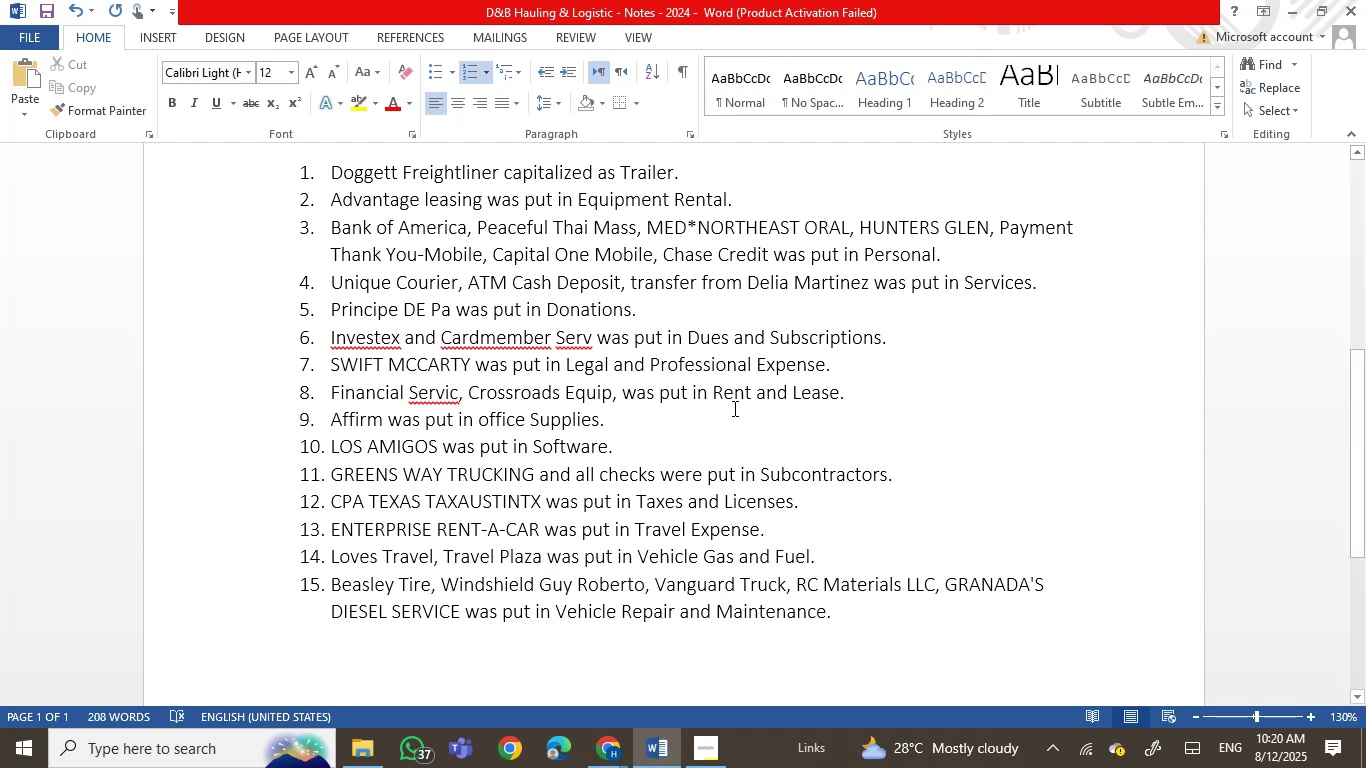 
left_click([808, 361])
 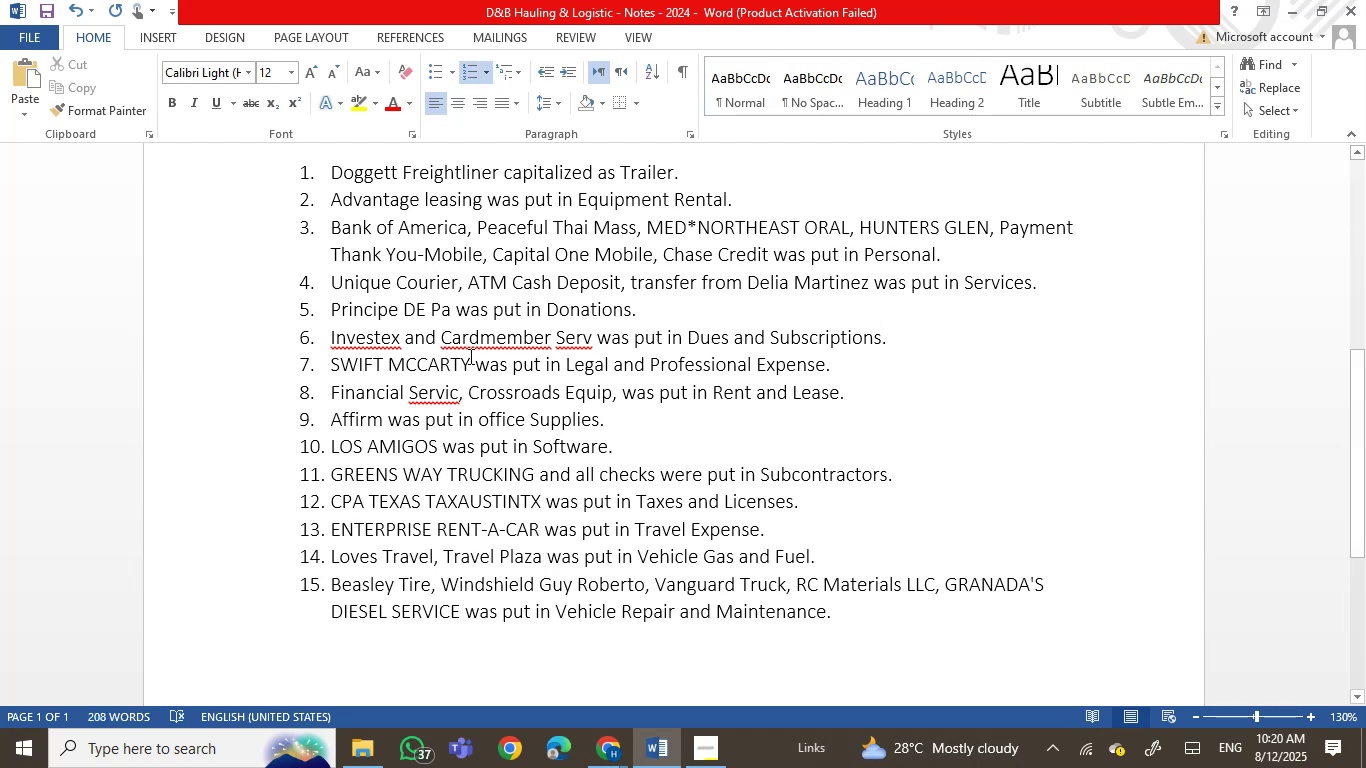 
left_click([470, 354])
 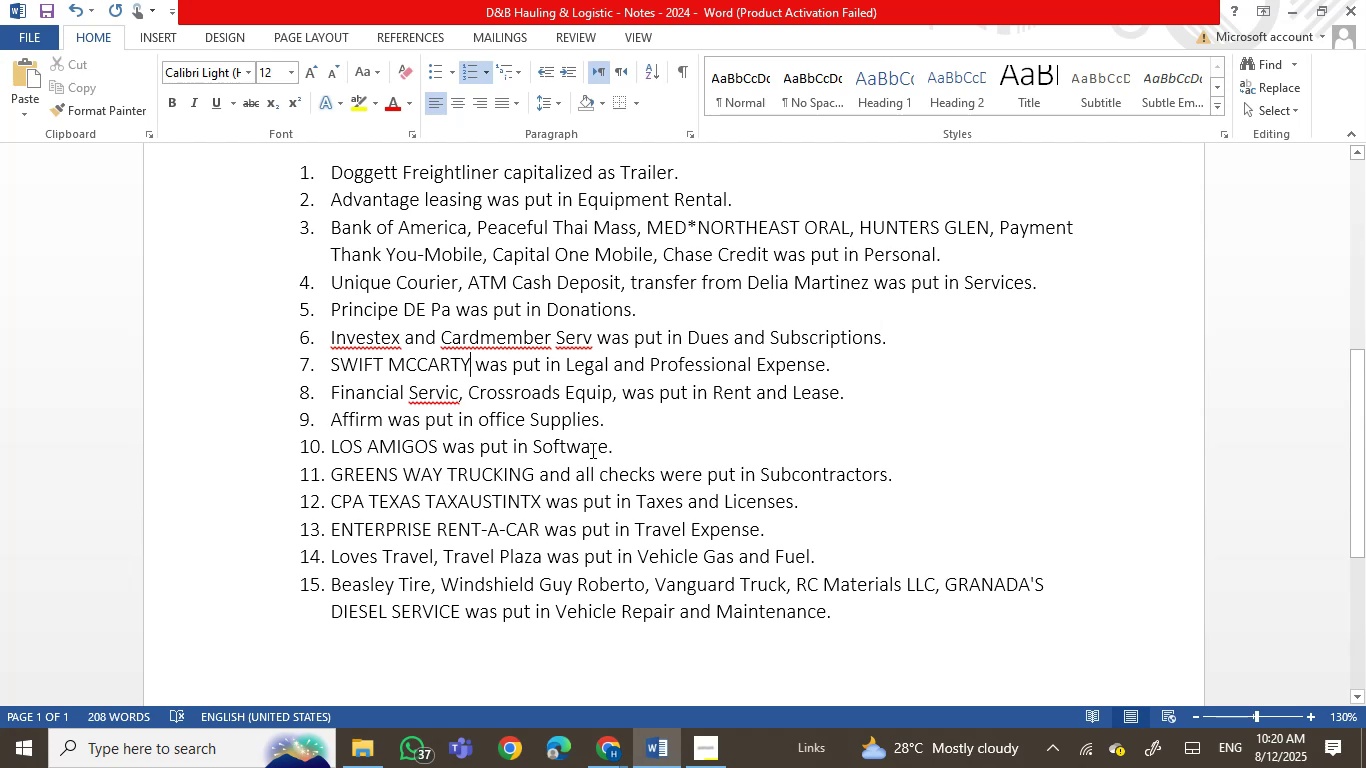 
key(Comma)
 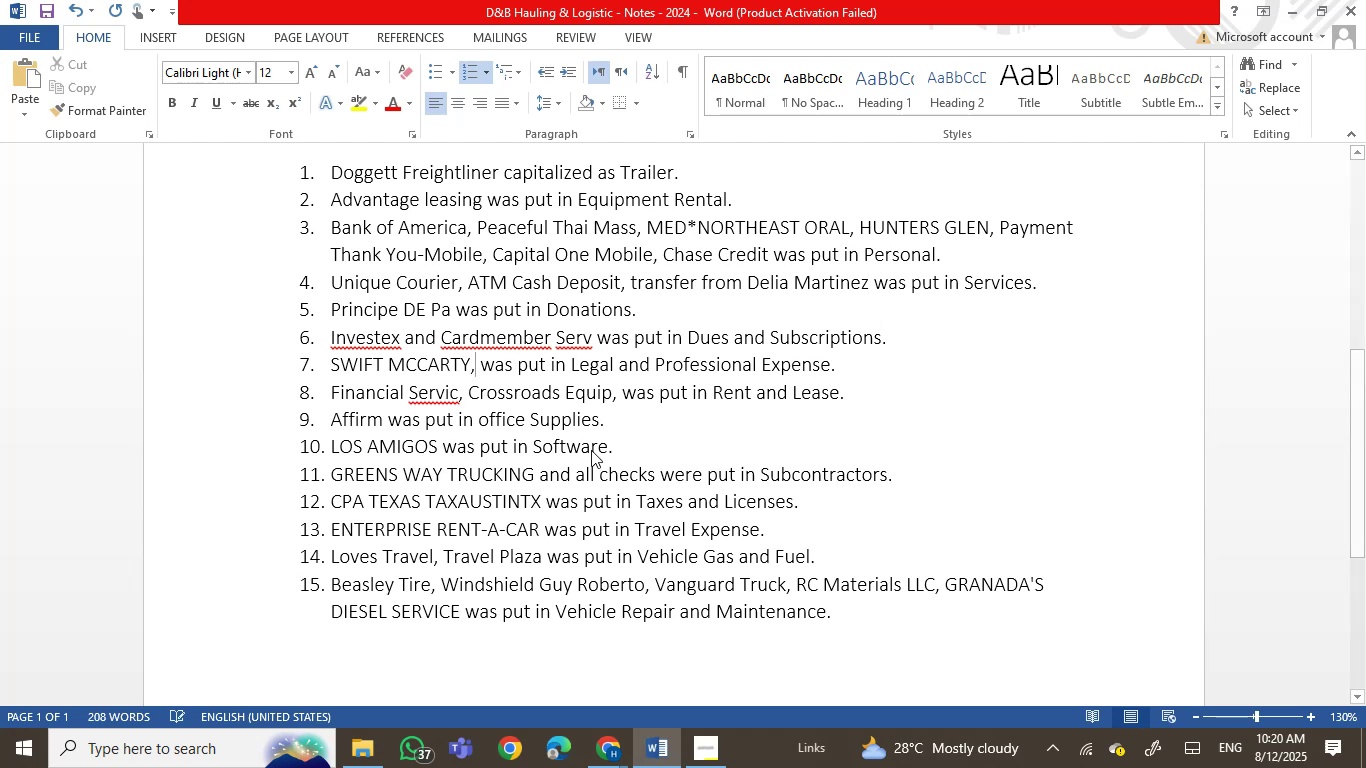 
key(Space)
 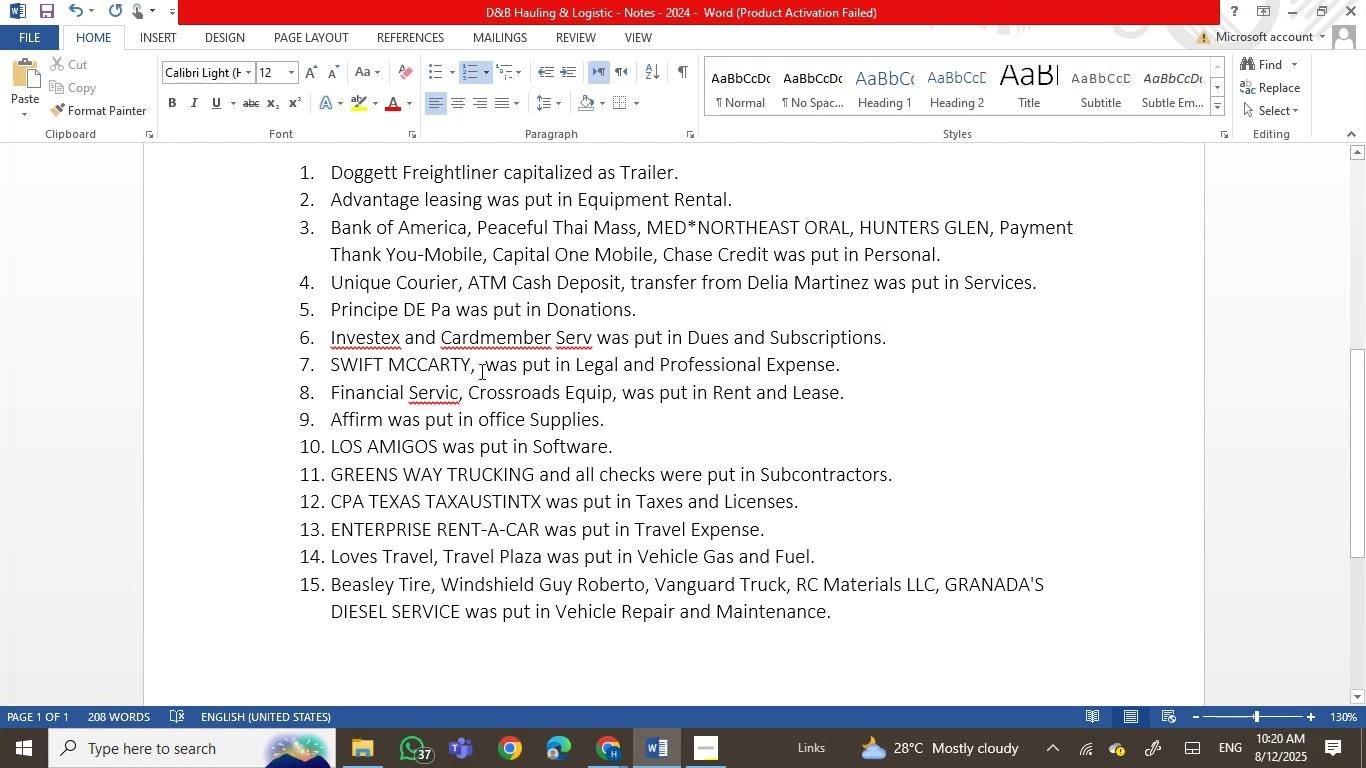 
right_click([480, 365])
 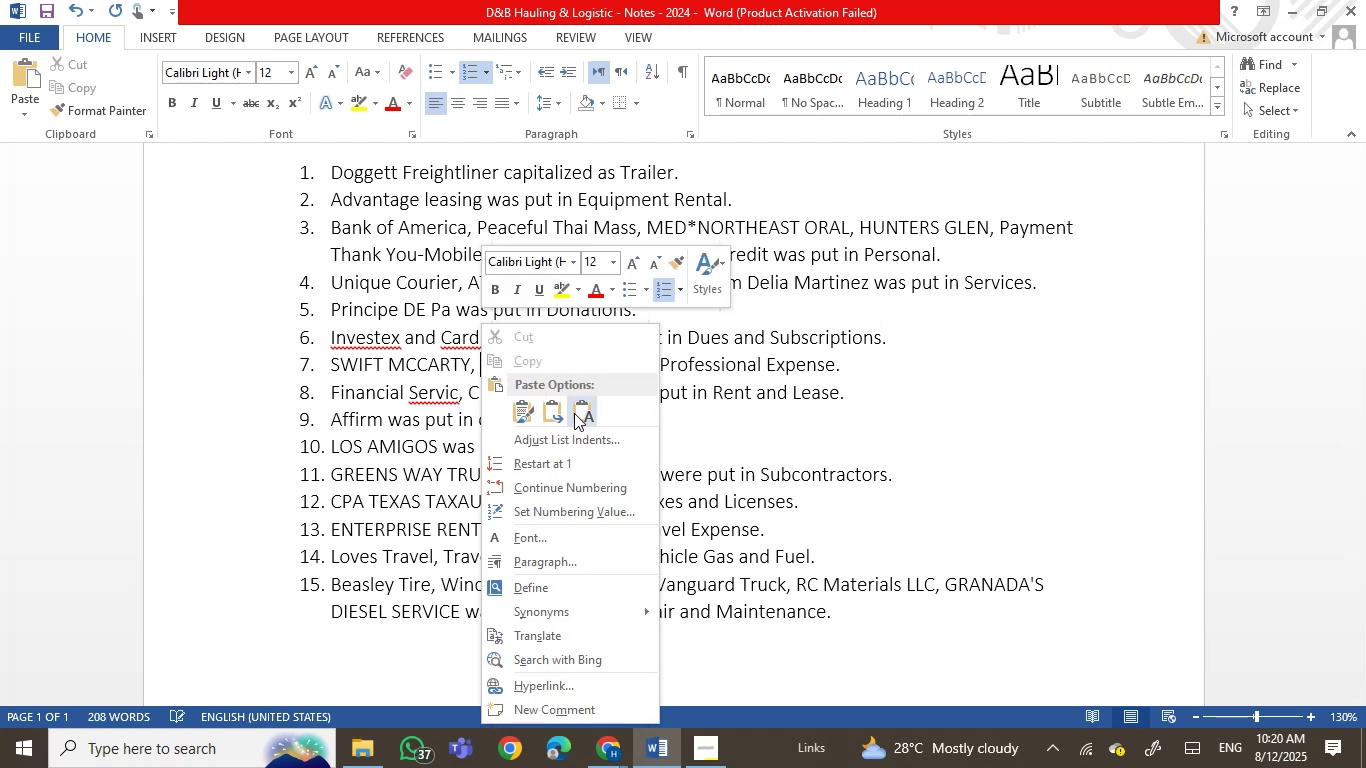 
left_click([584, 415])
 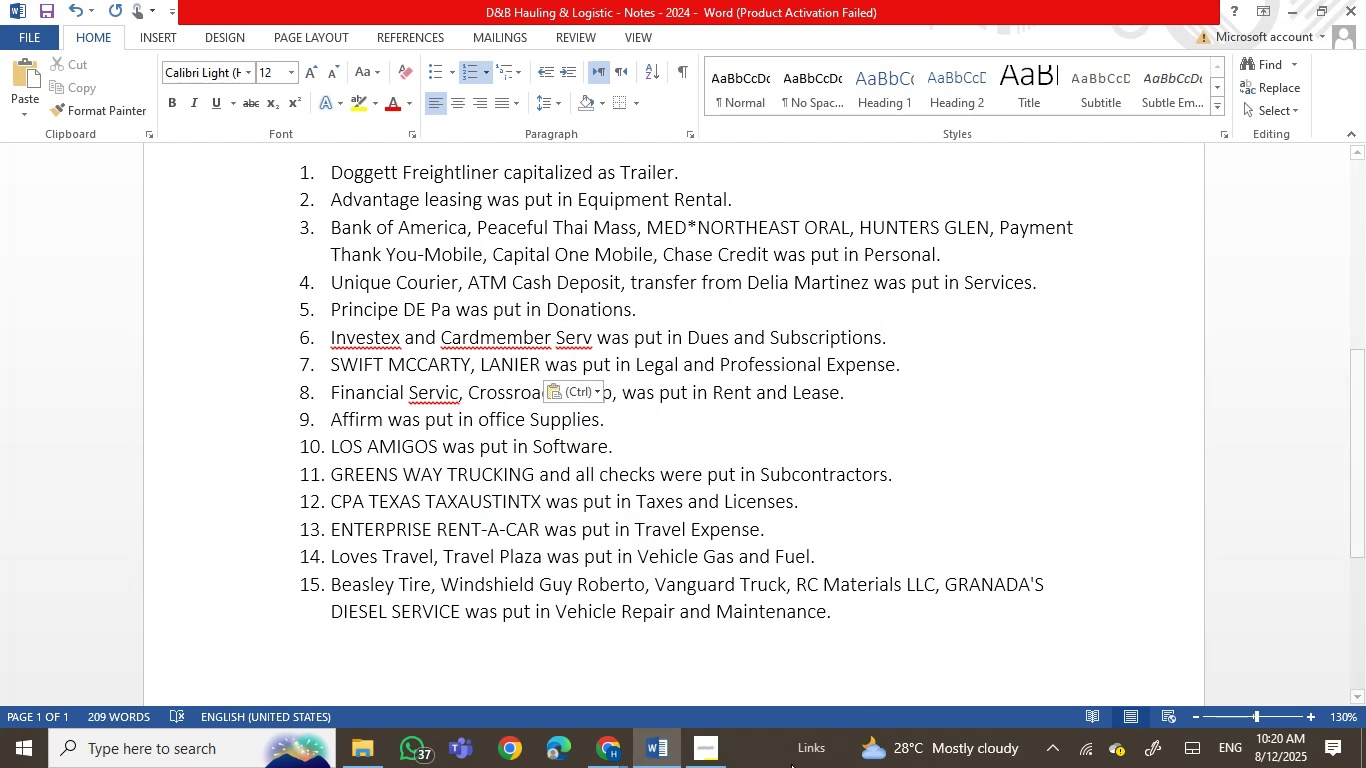 
left_click([706, 747])
 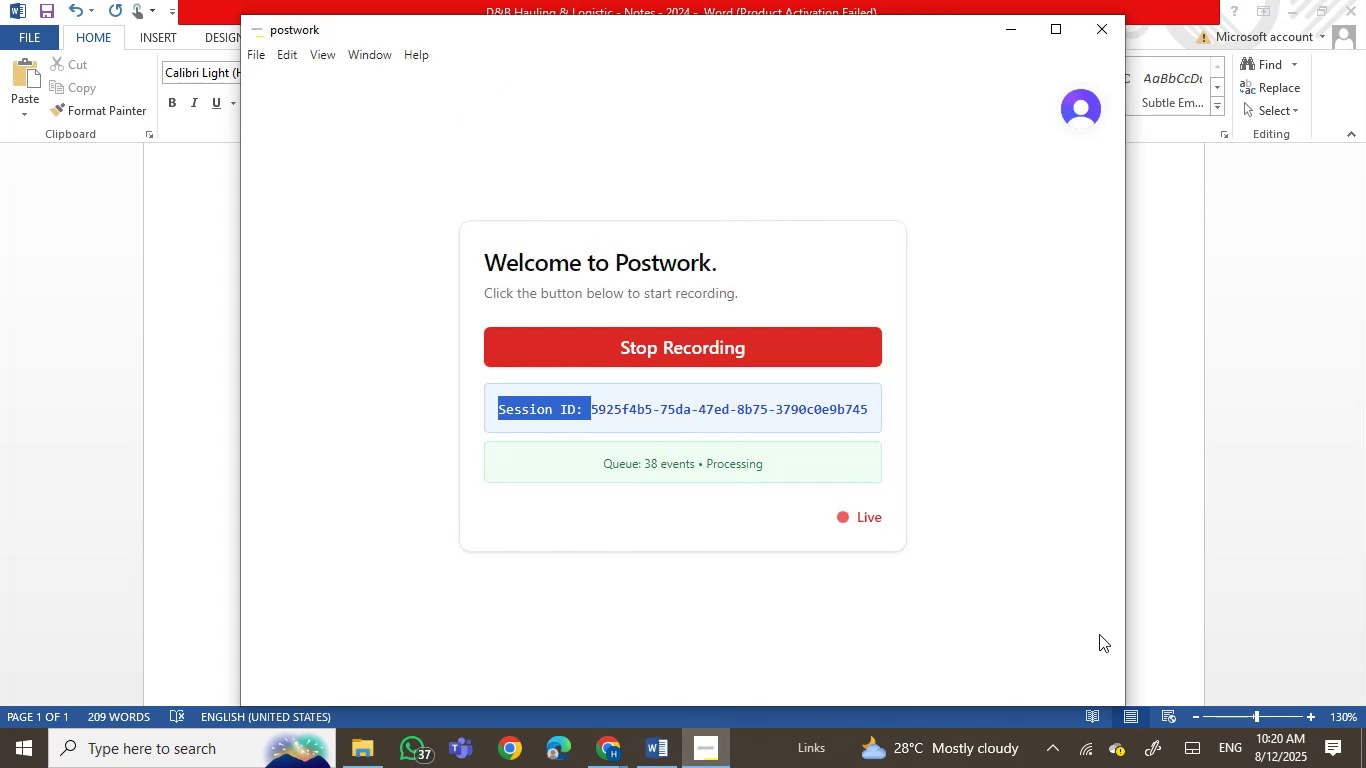 
left_click([1195, 588])
 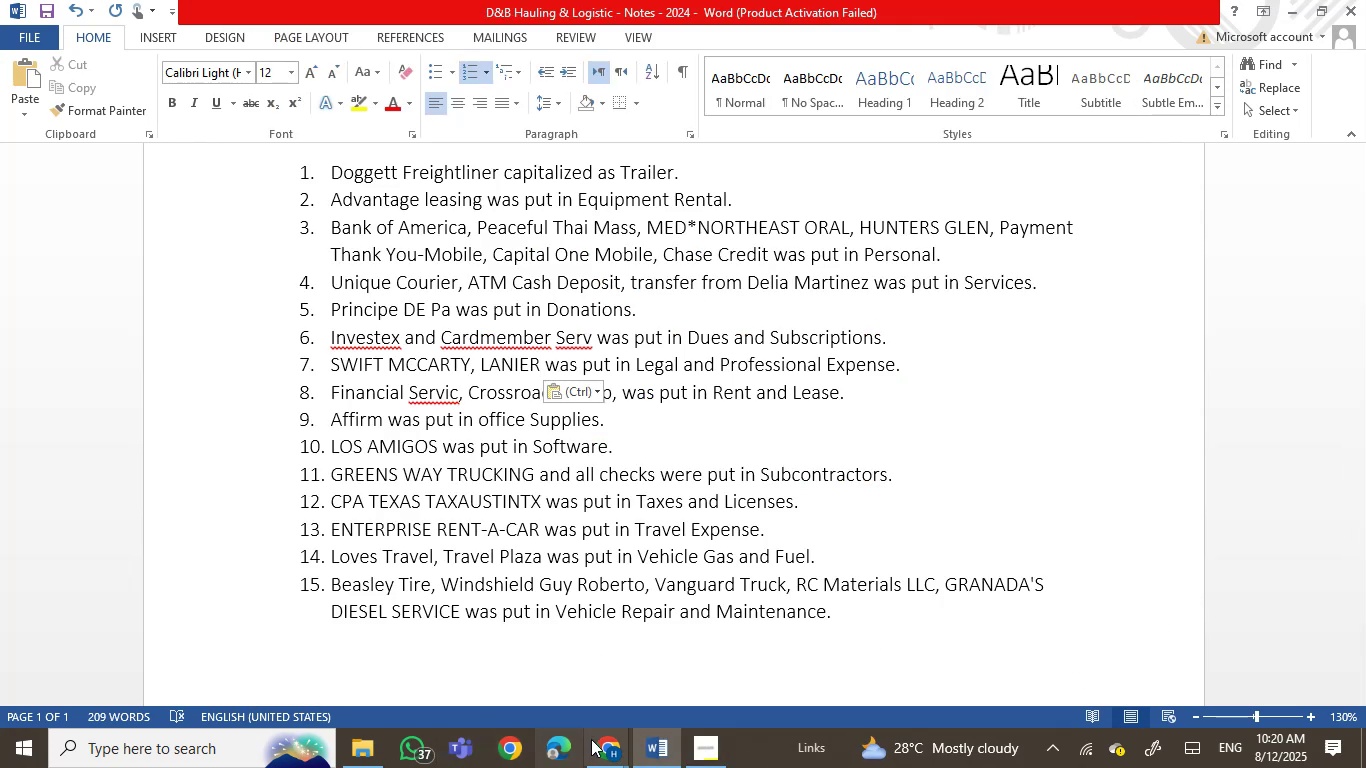 
left_click([607, 738])
 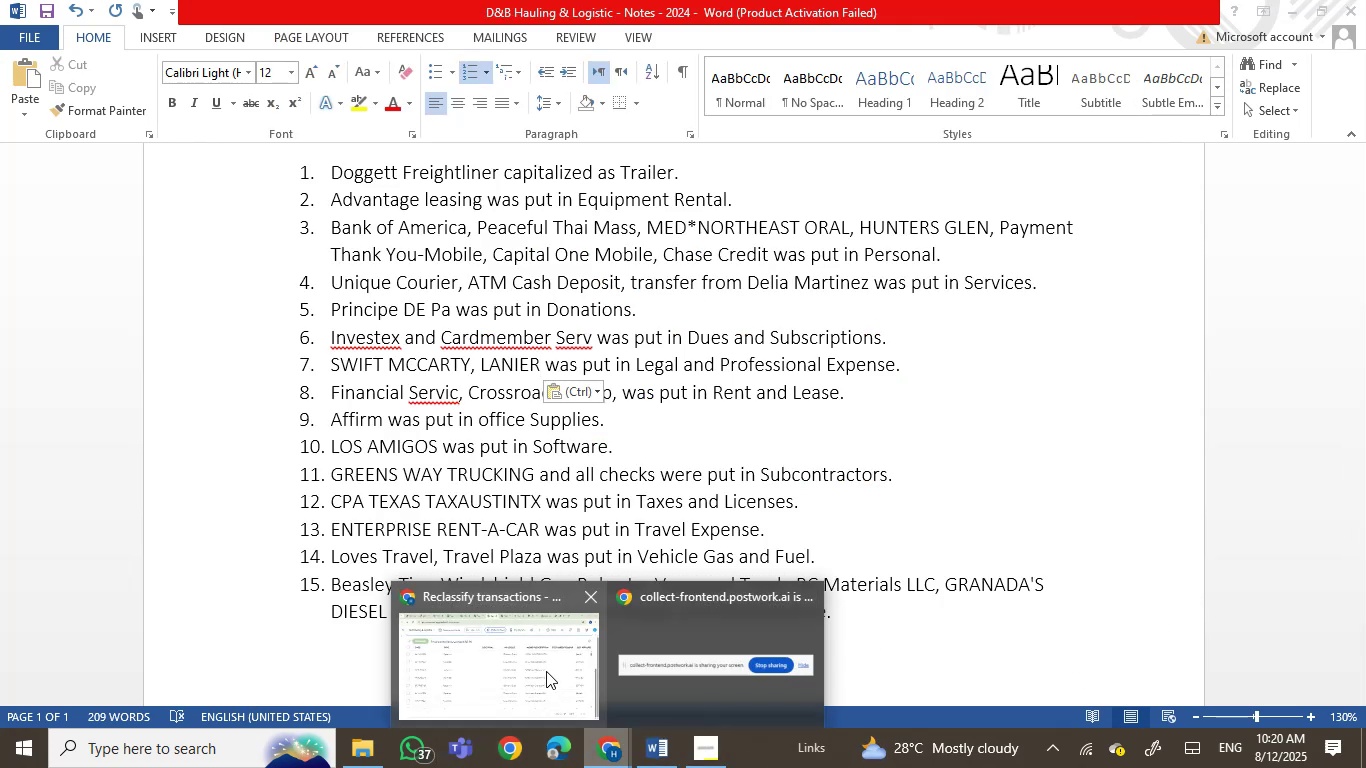 
left_click([546, 671])
 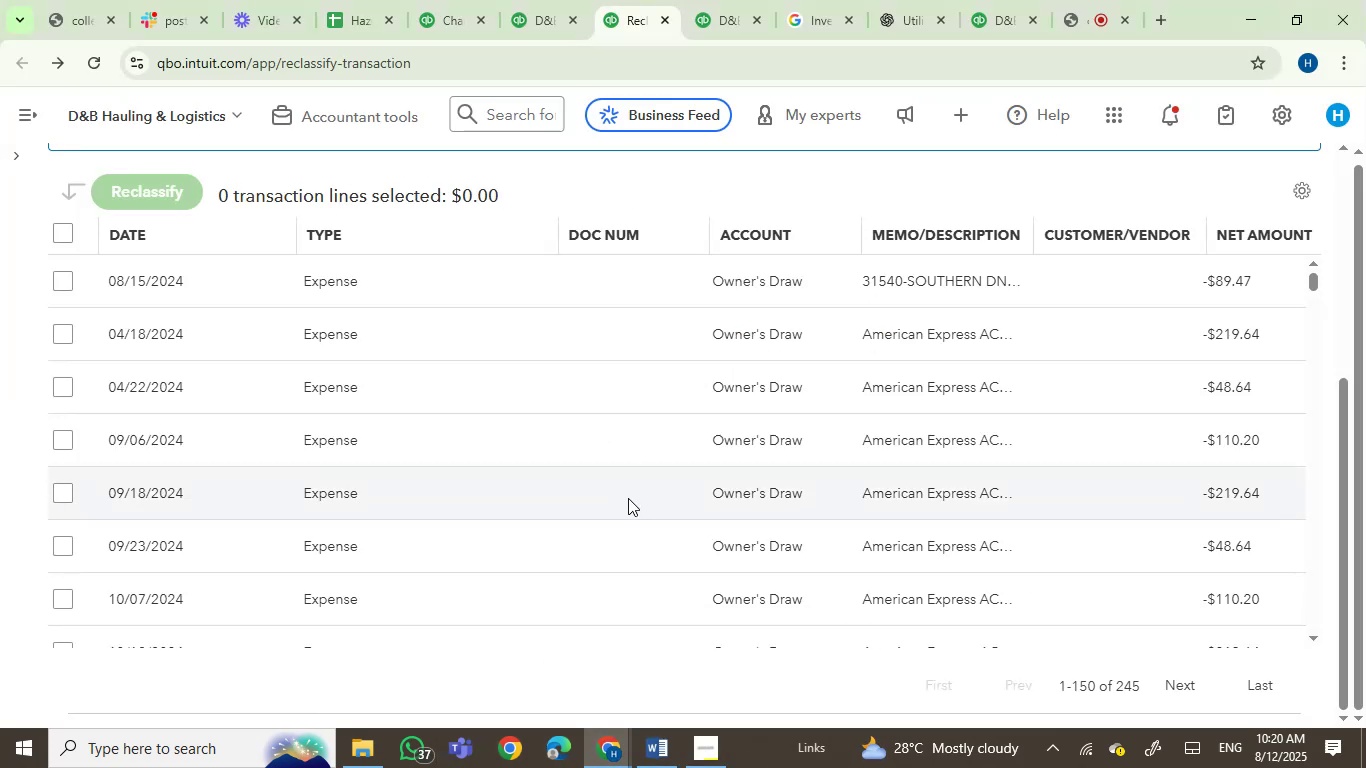 
scroll: coordinate [636, 520], scroll_direction: down, amount: 8.0
 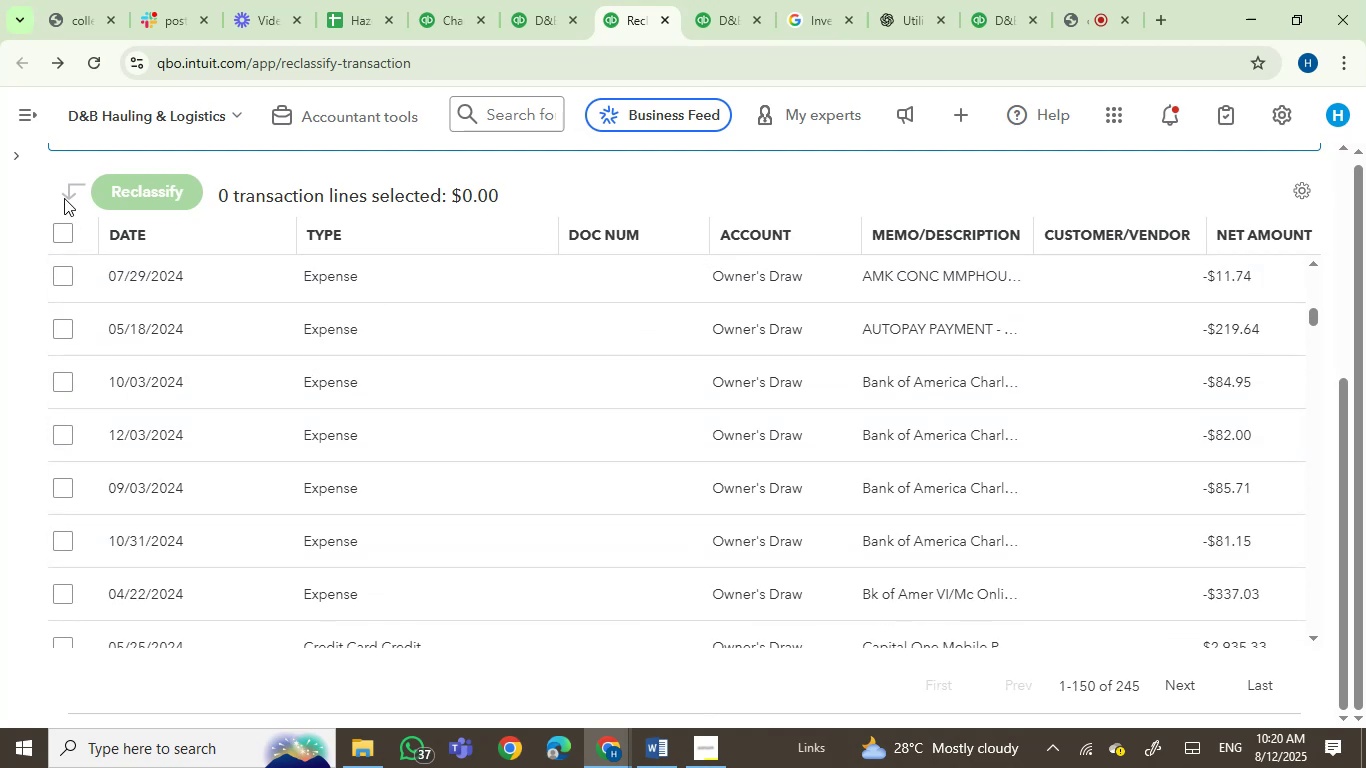 
left_click([17, 159])
 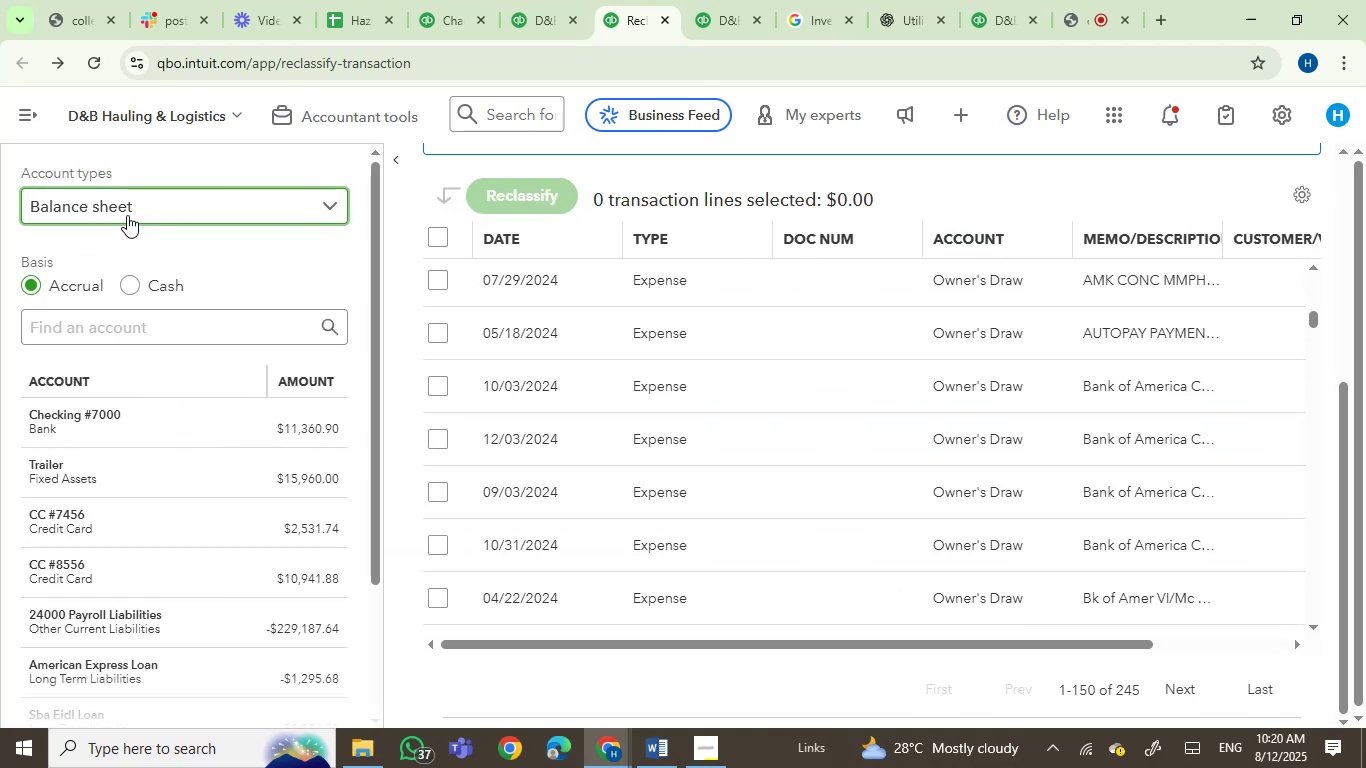 
left_click([130, 206])
 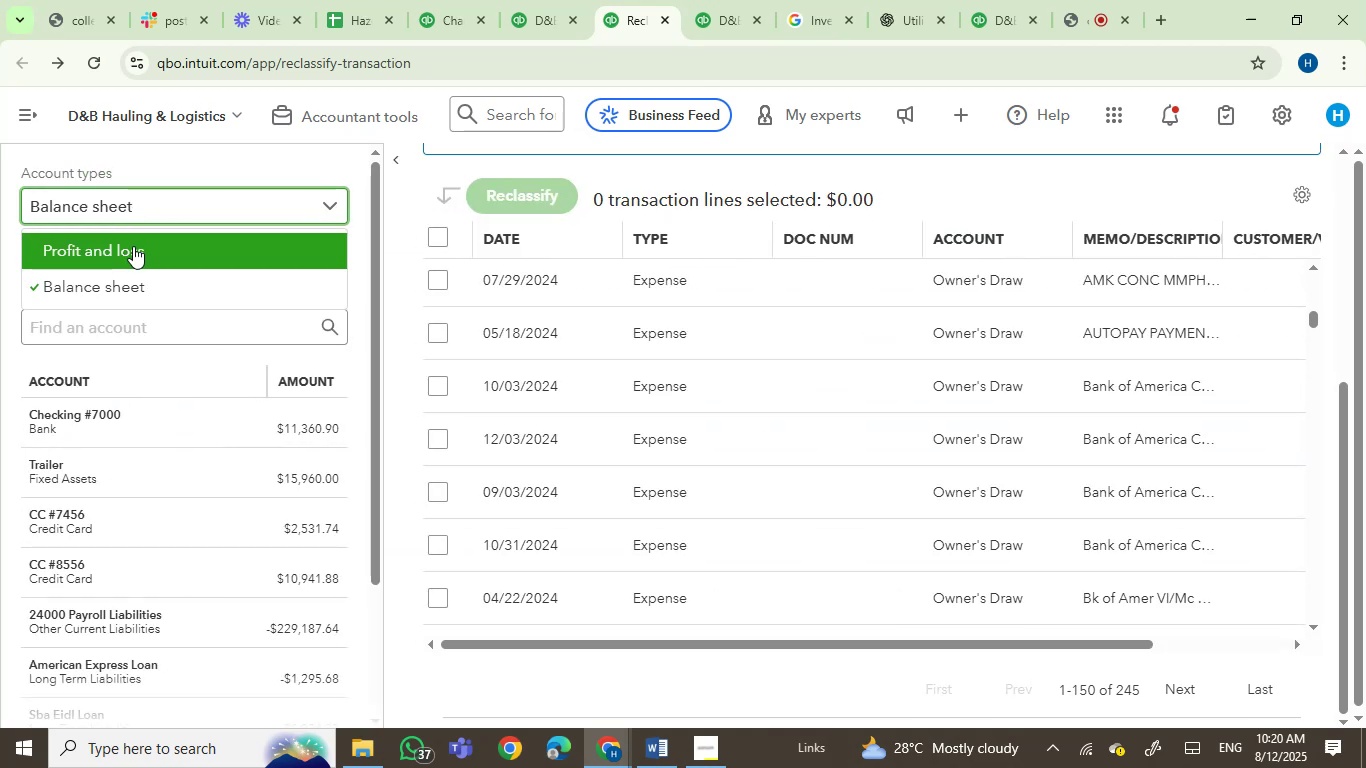 
left_click([133, 246])
 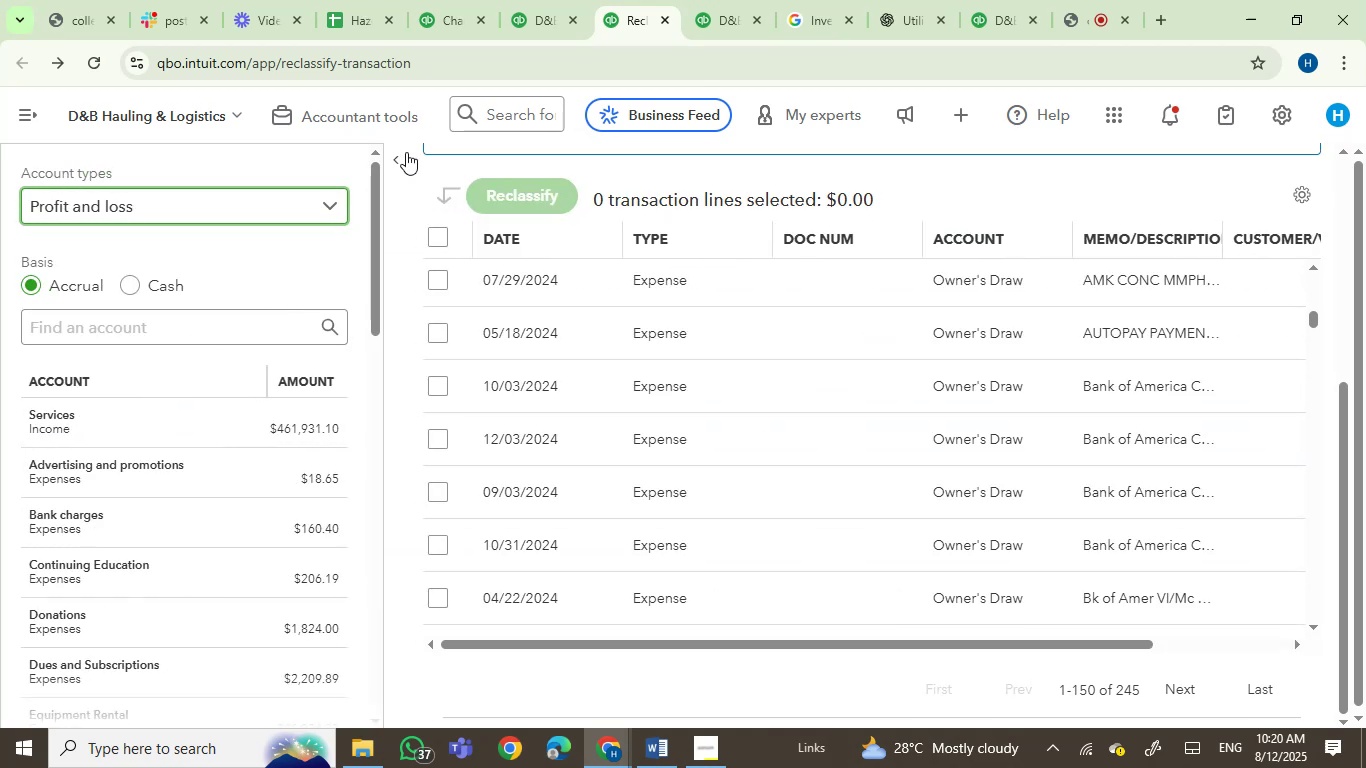 
left_click([400, 160])
 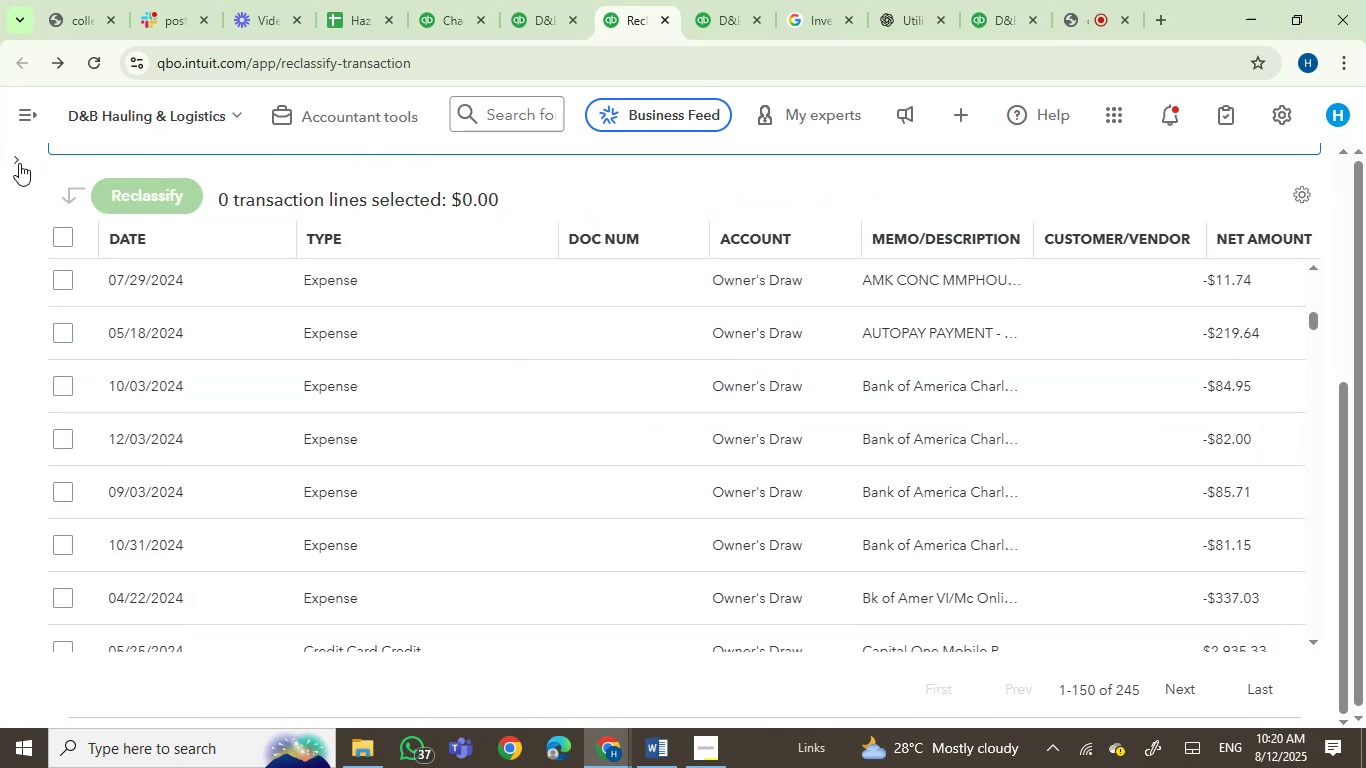 
left_click([7, 155])
 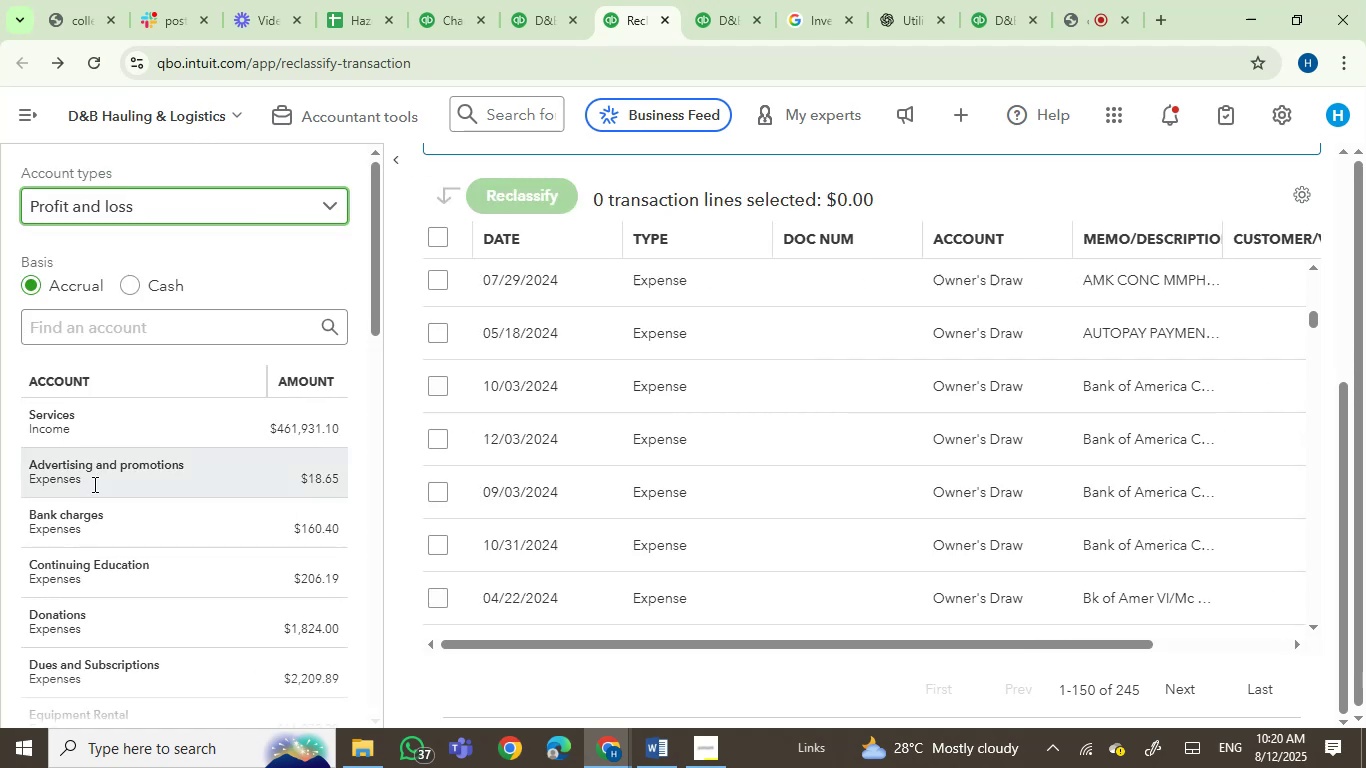 
scroll: coordinate [113, 508], scroll_direction: down, amount: 1.0
 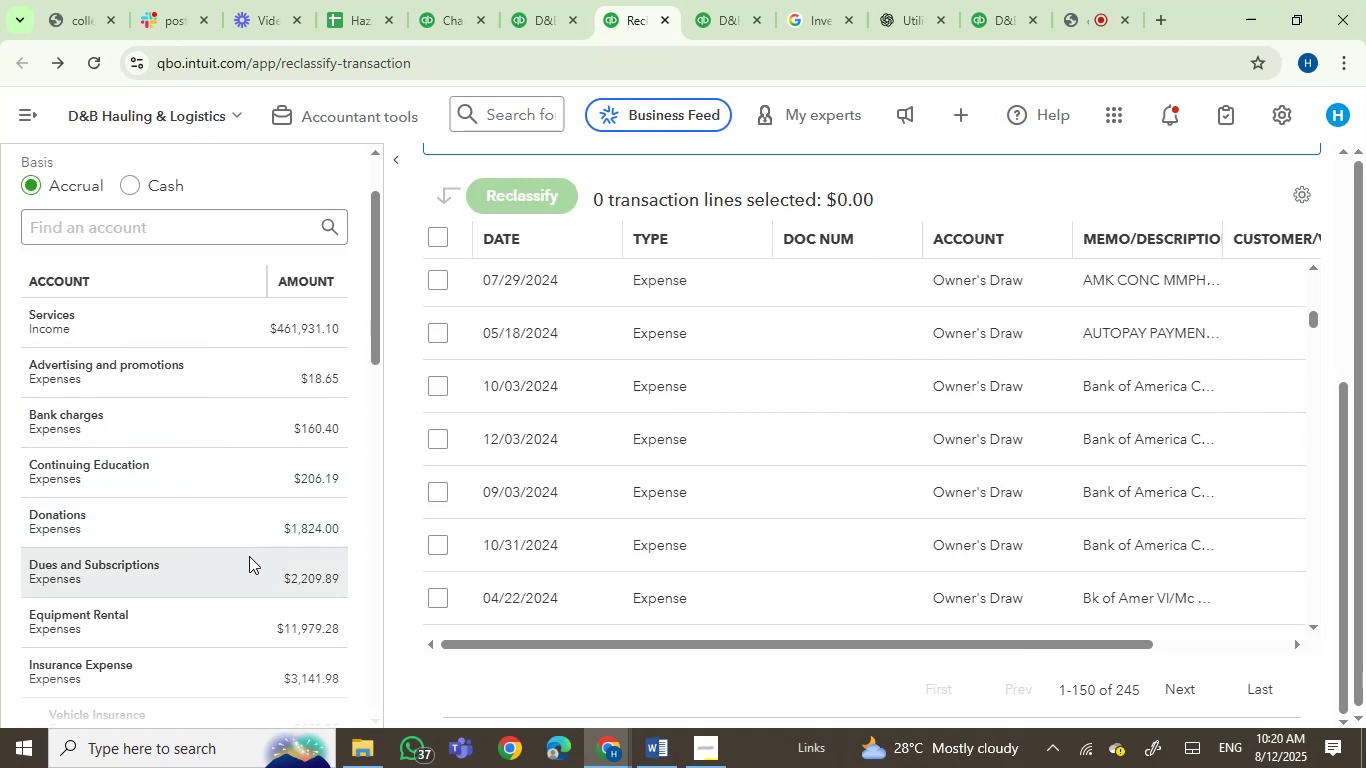 
left_click([267, 521])
 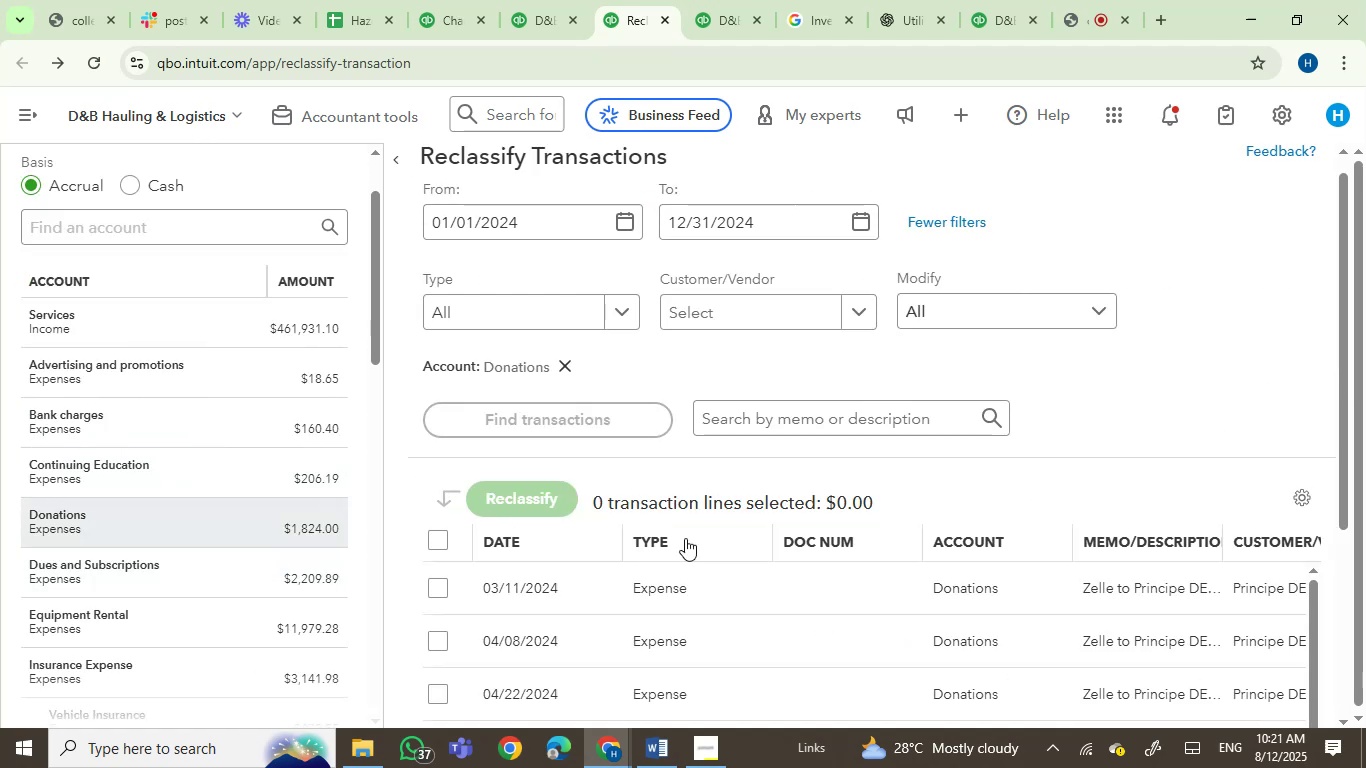 
scroll: coordinate [674, 530], scroll_direction: down, amount: 3.0
 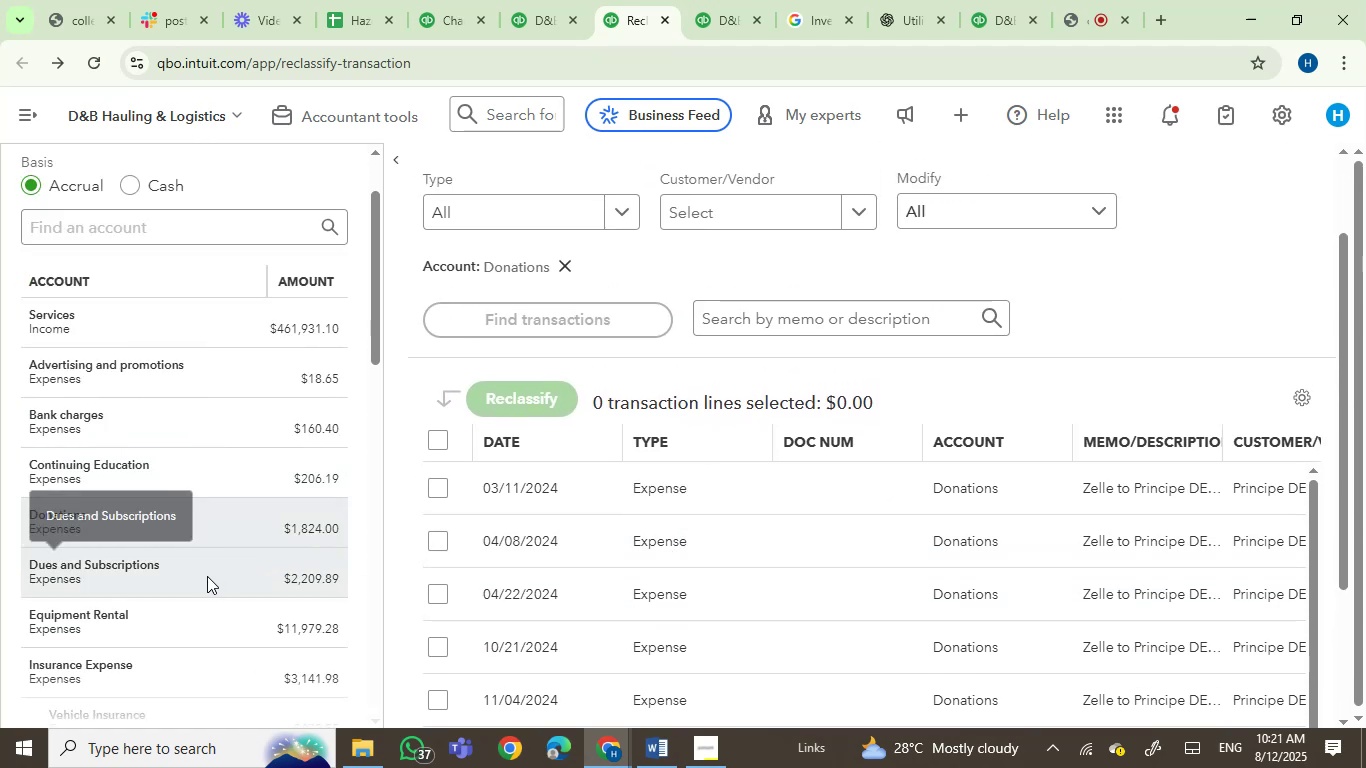 
left_click([206, 576])
 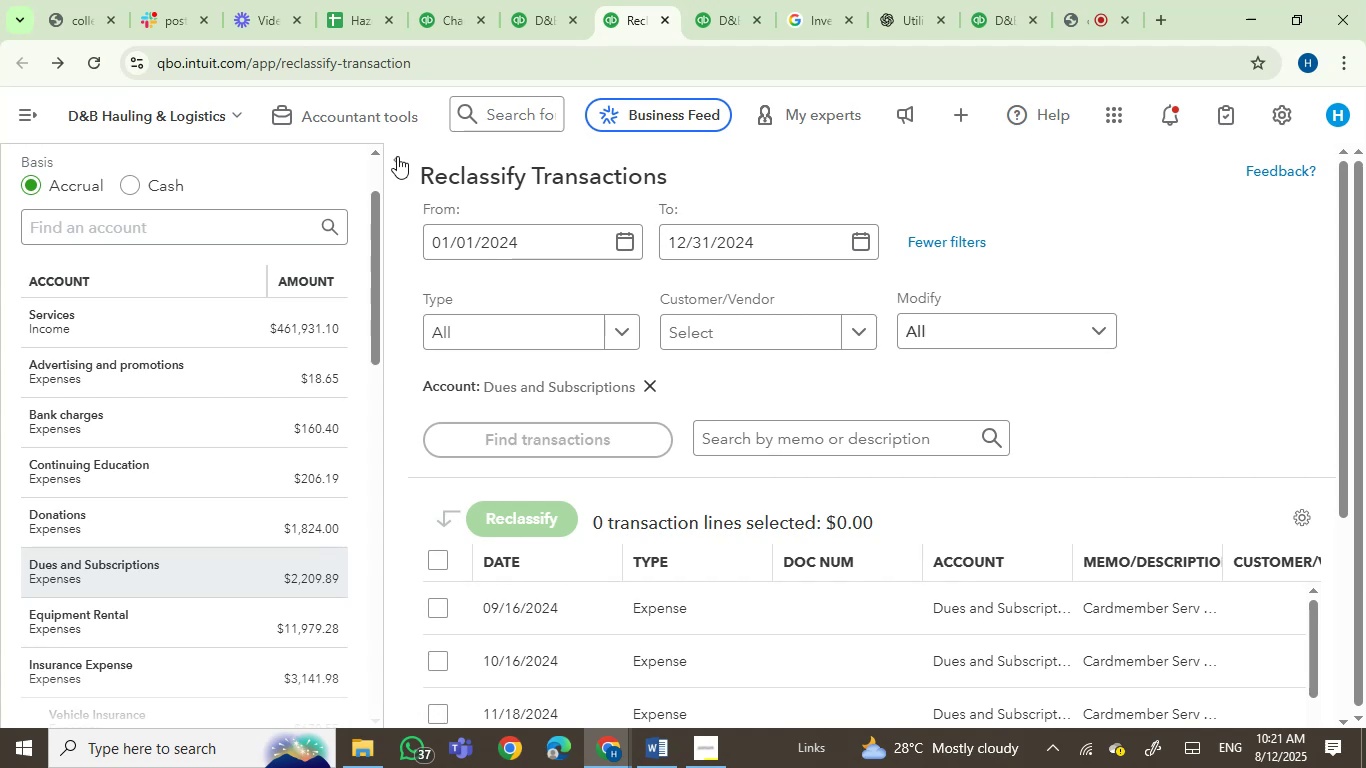 
scroll: coordinate [1032, 569], scroll_direction: down, amount: 13.0
 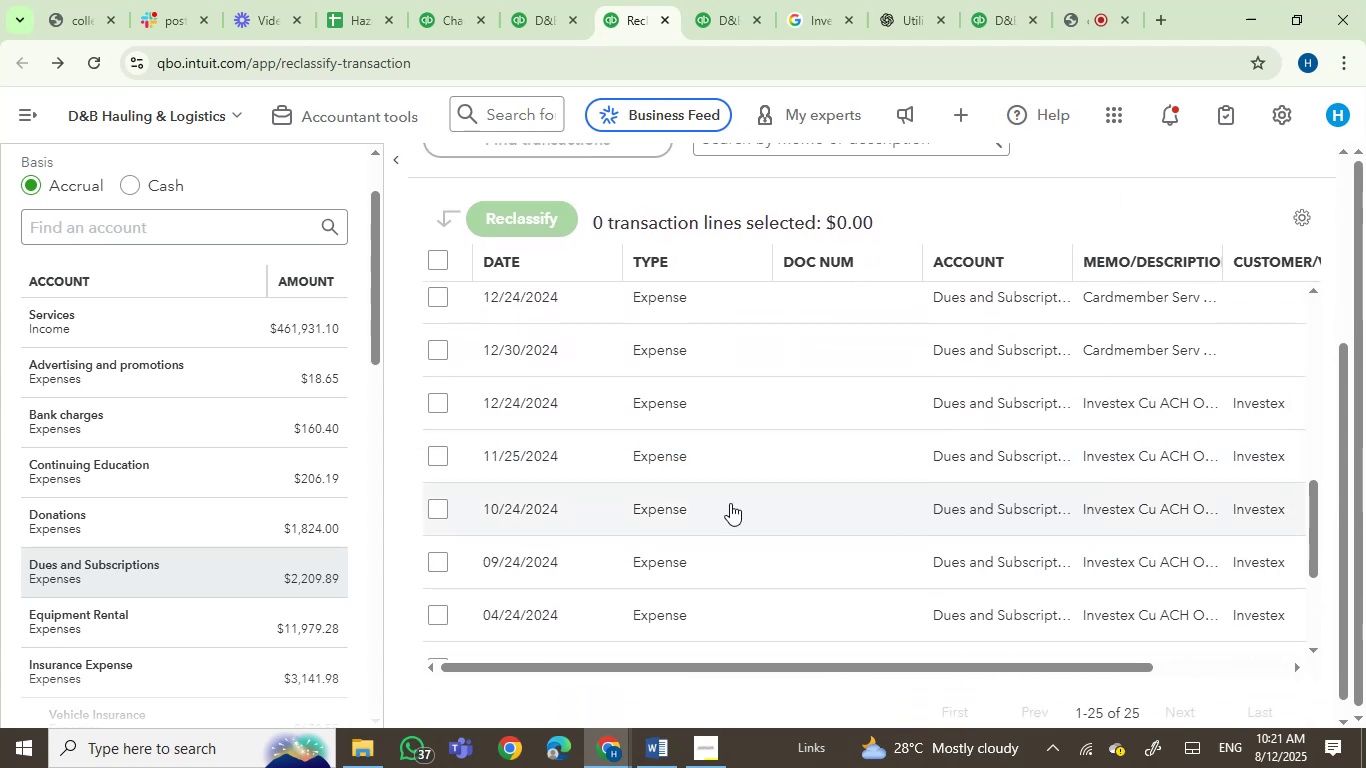 
wait(6.85)
 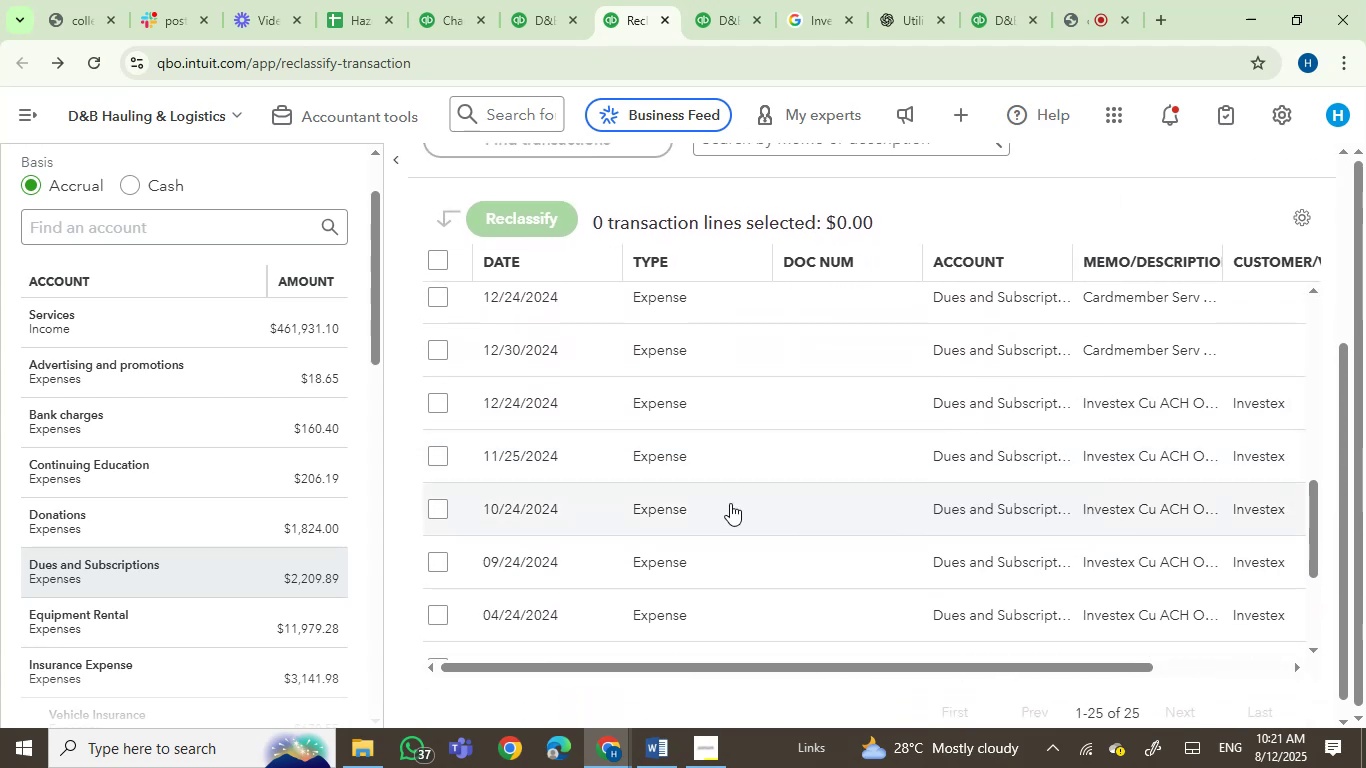 
scroll: coordinate [730, 503], scroll_direction: down, amount: 4.0
 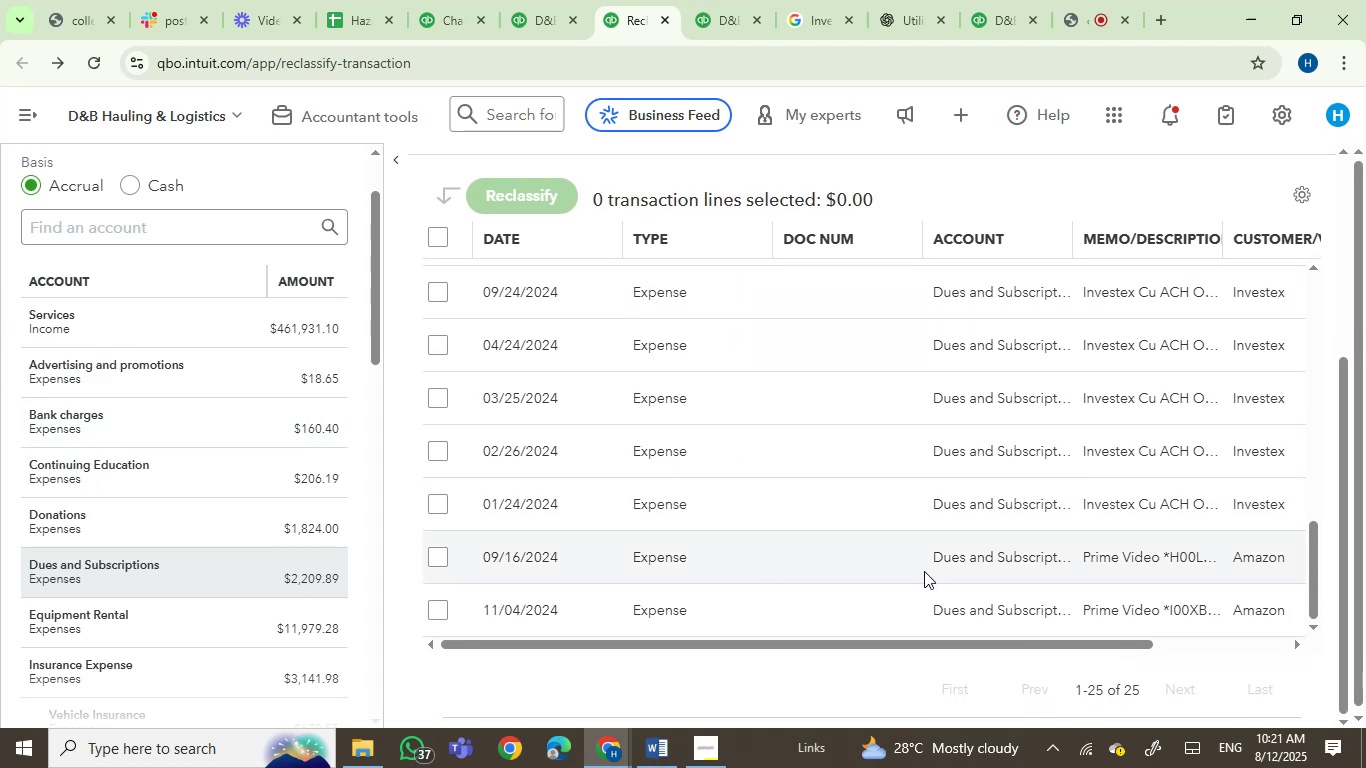 
wait(6.11)
 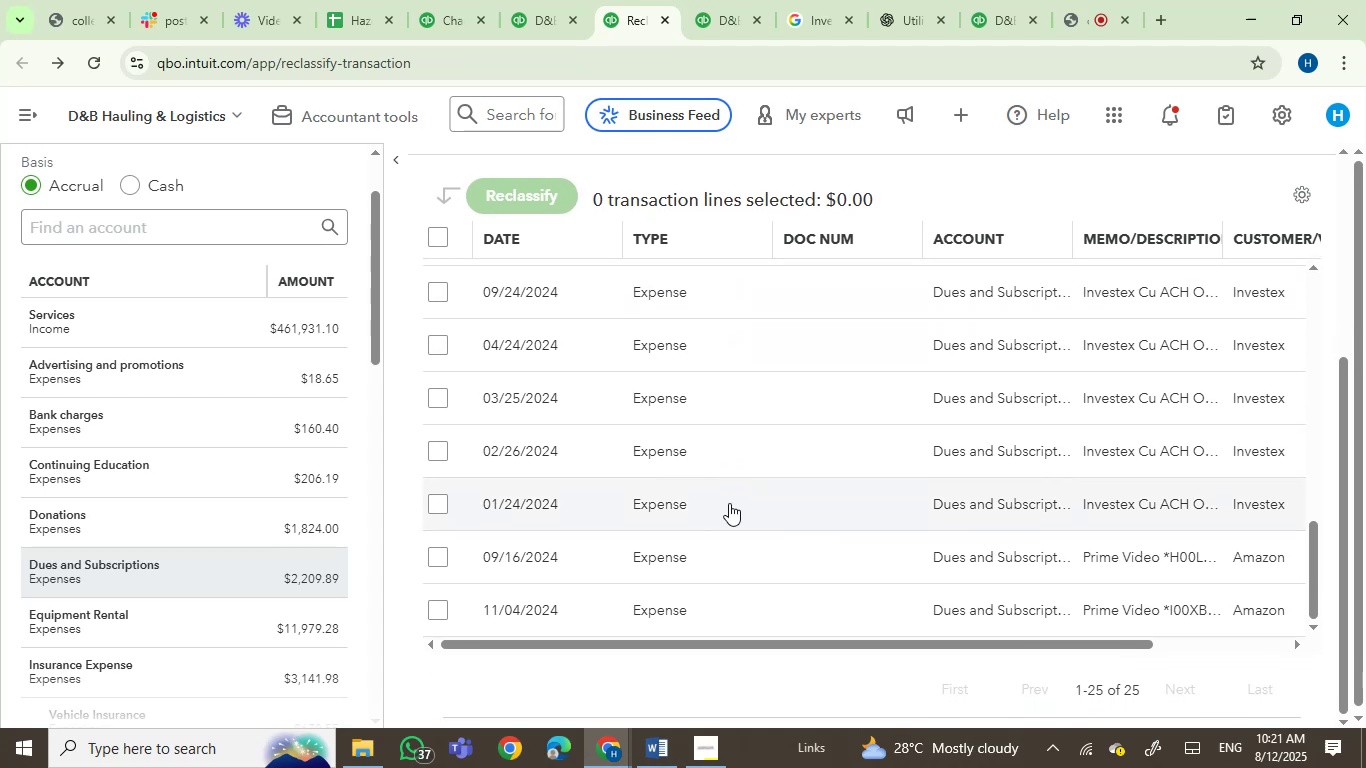 
scroll: coordinate [924, 571], scroll_direction: up, amount: 2.0
 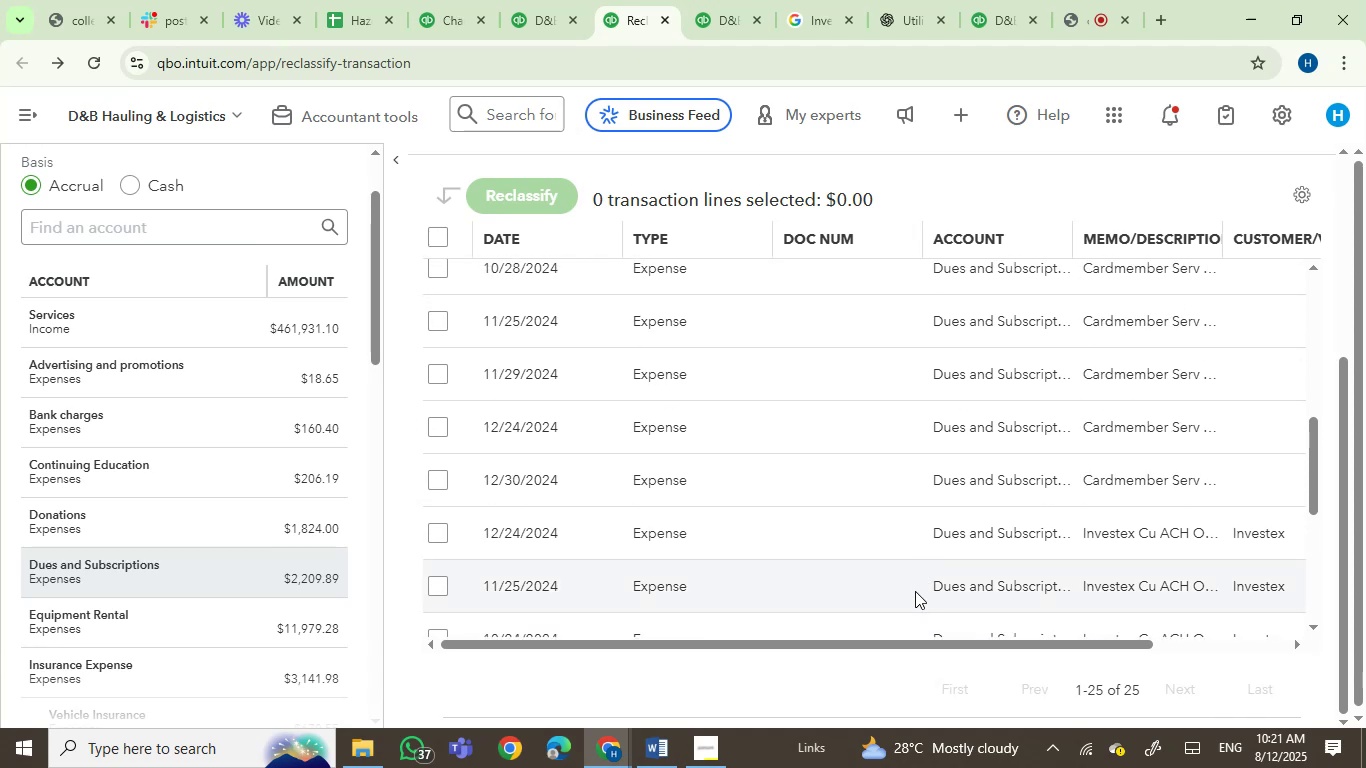 
wait(5.5)
 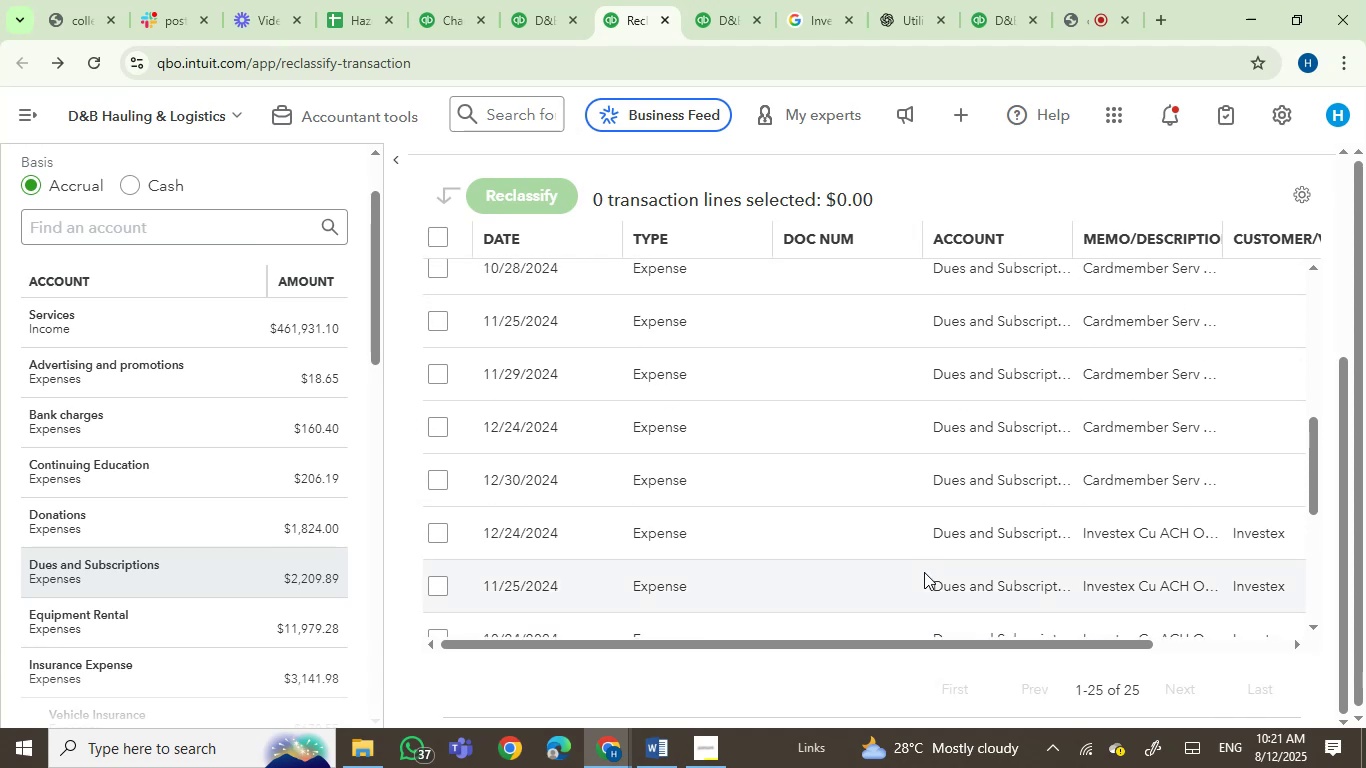 
scroll: coordinate [944, 526], scroll_direction: up, amount: 2.0
 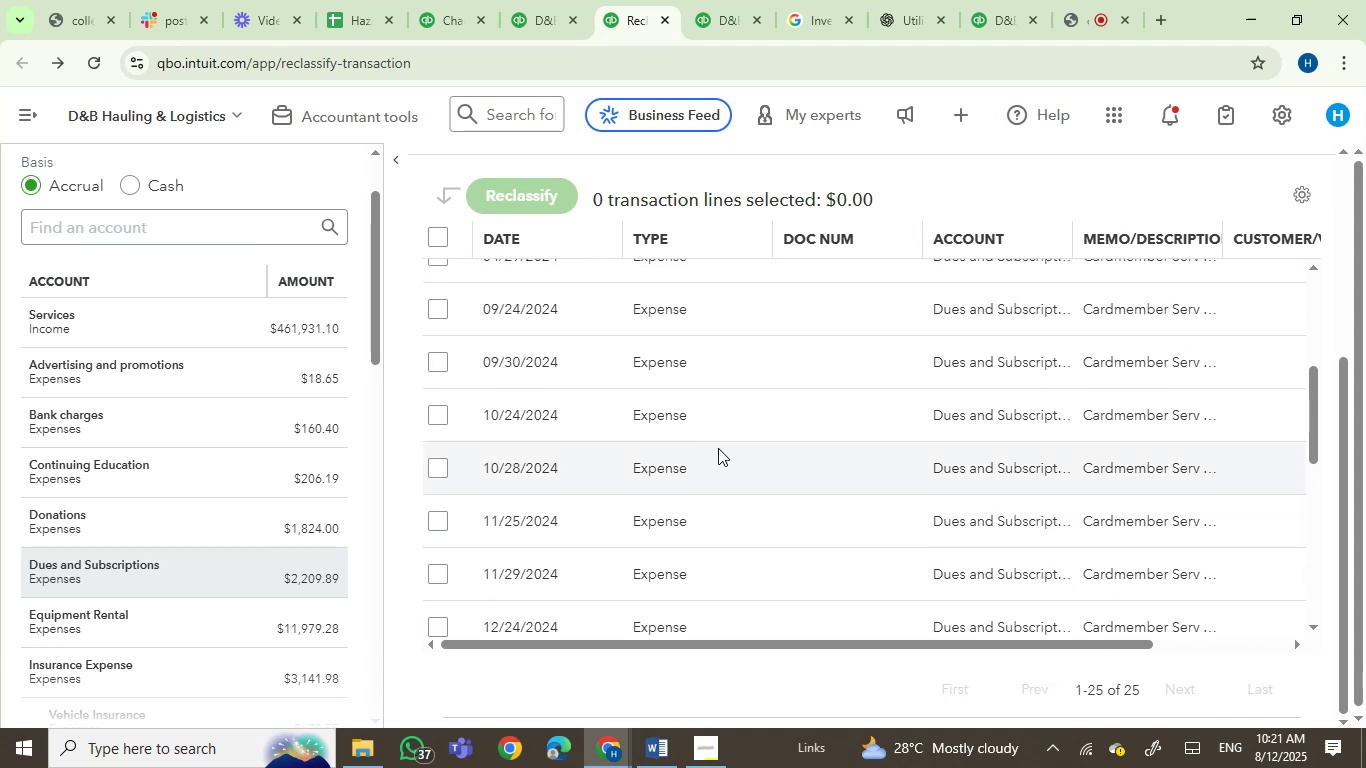 
scroll: coordinate [732, 498], scroll_direction: down, amount: 9.0
 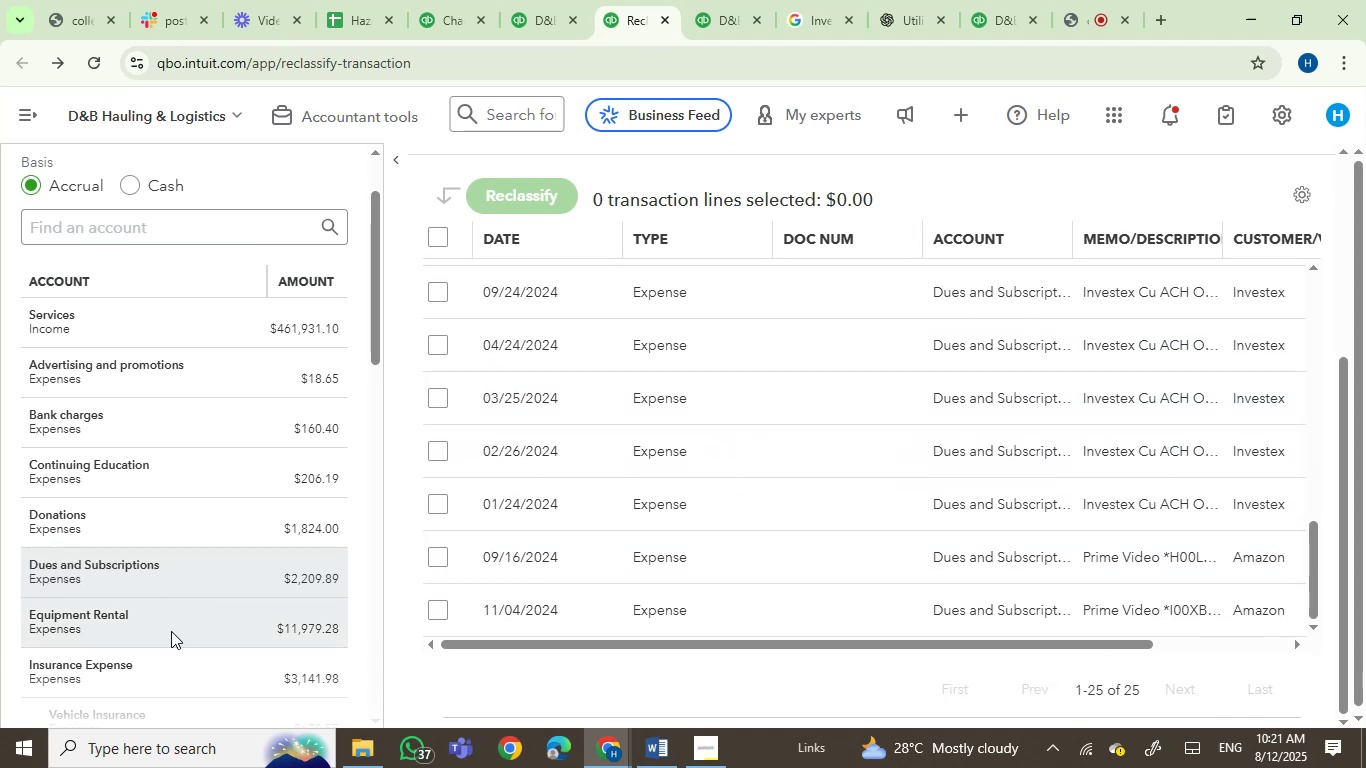 
left_click([188, 620])
 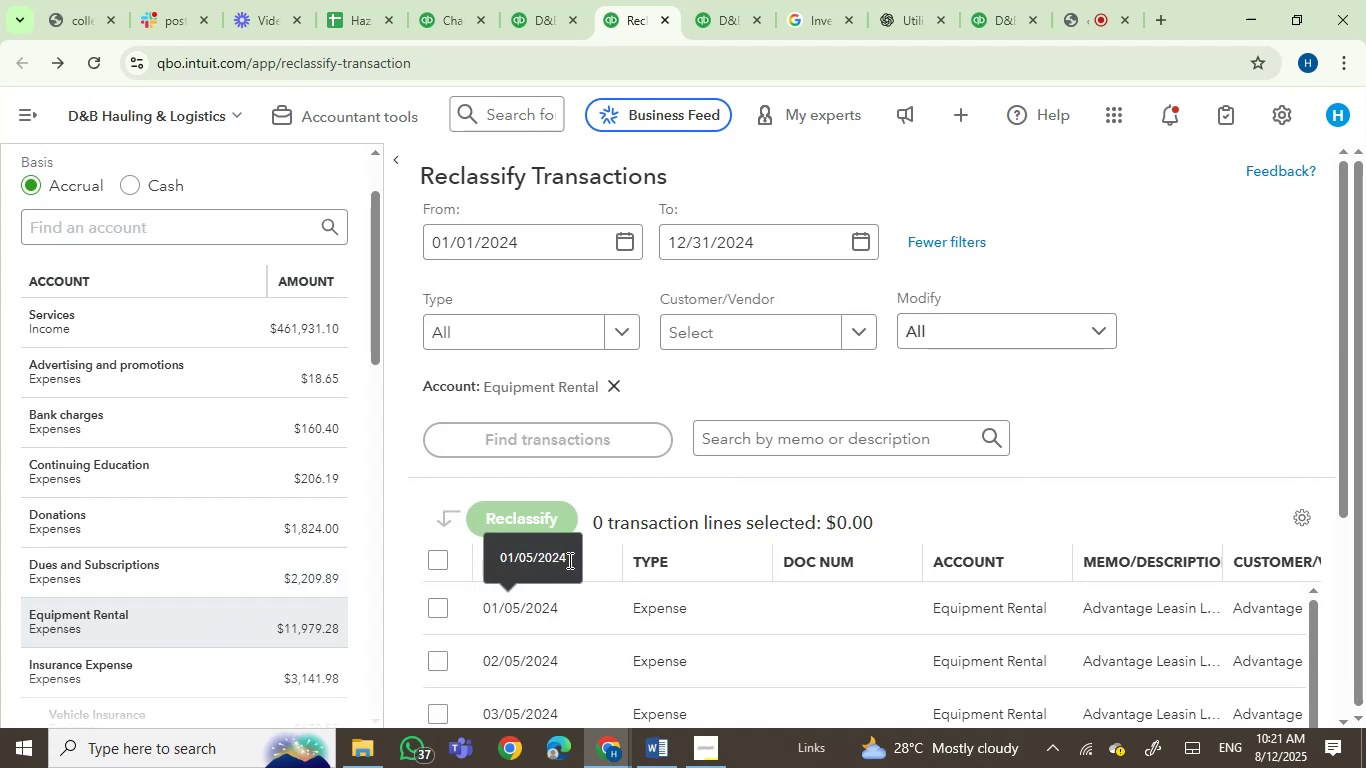 
scroll: coordinate [256, 556], scroll_direction: down, amount: 18.0
 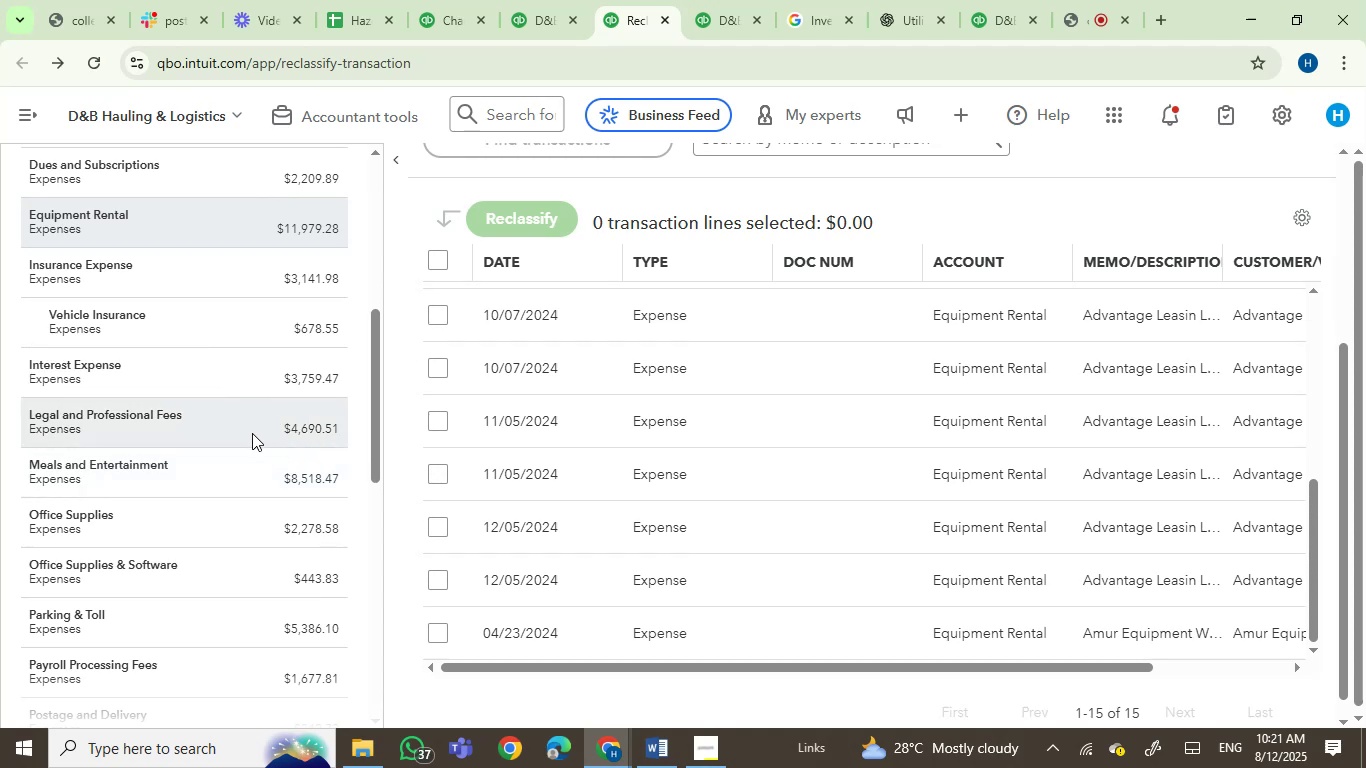 
left_click([252, 433])
 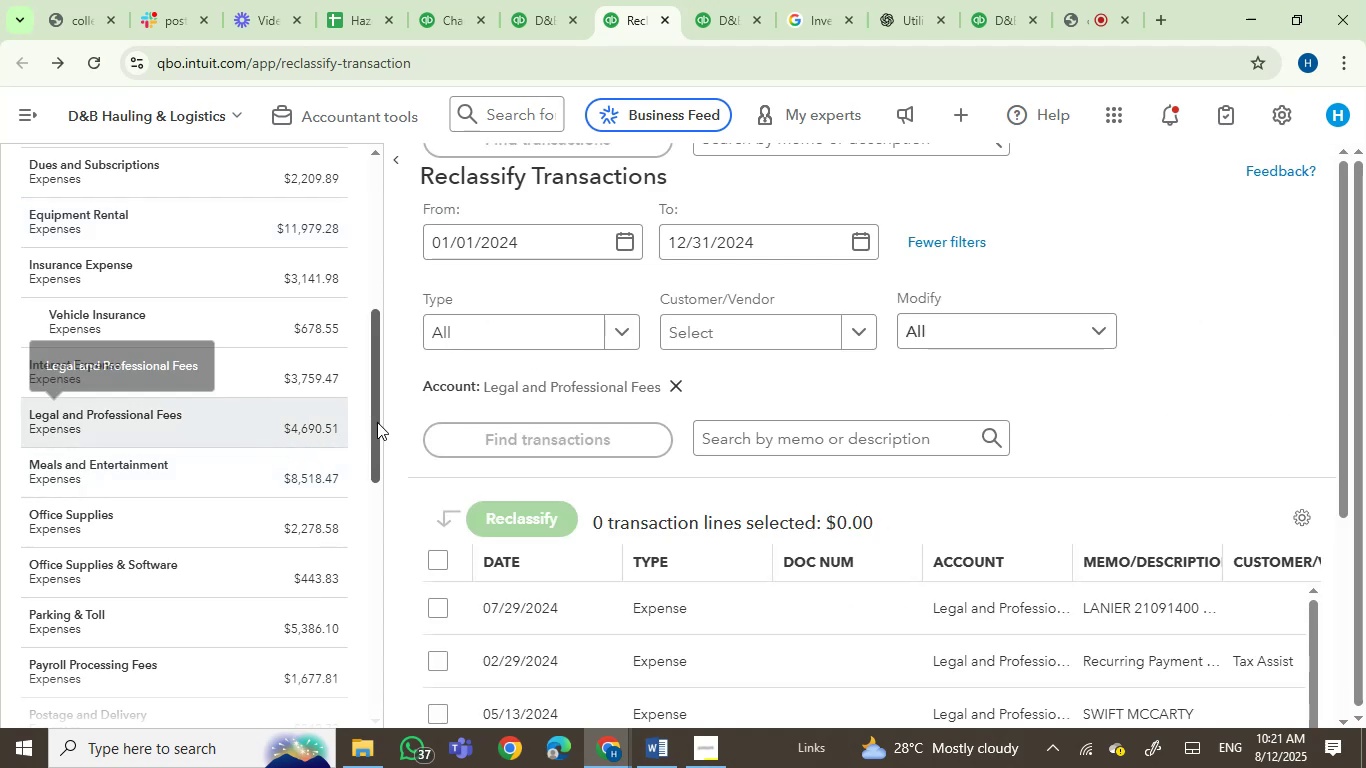 
scroll: coordinate [820, 512], scroll_direction: down, amount: 8.0
 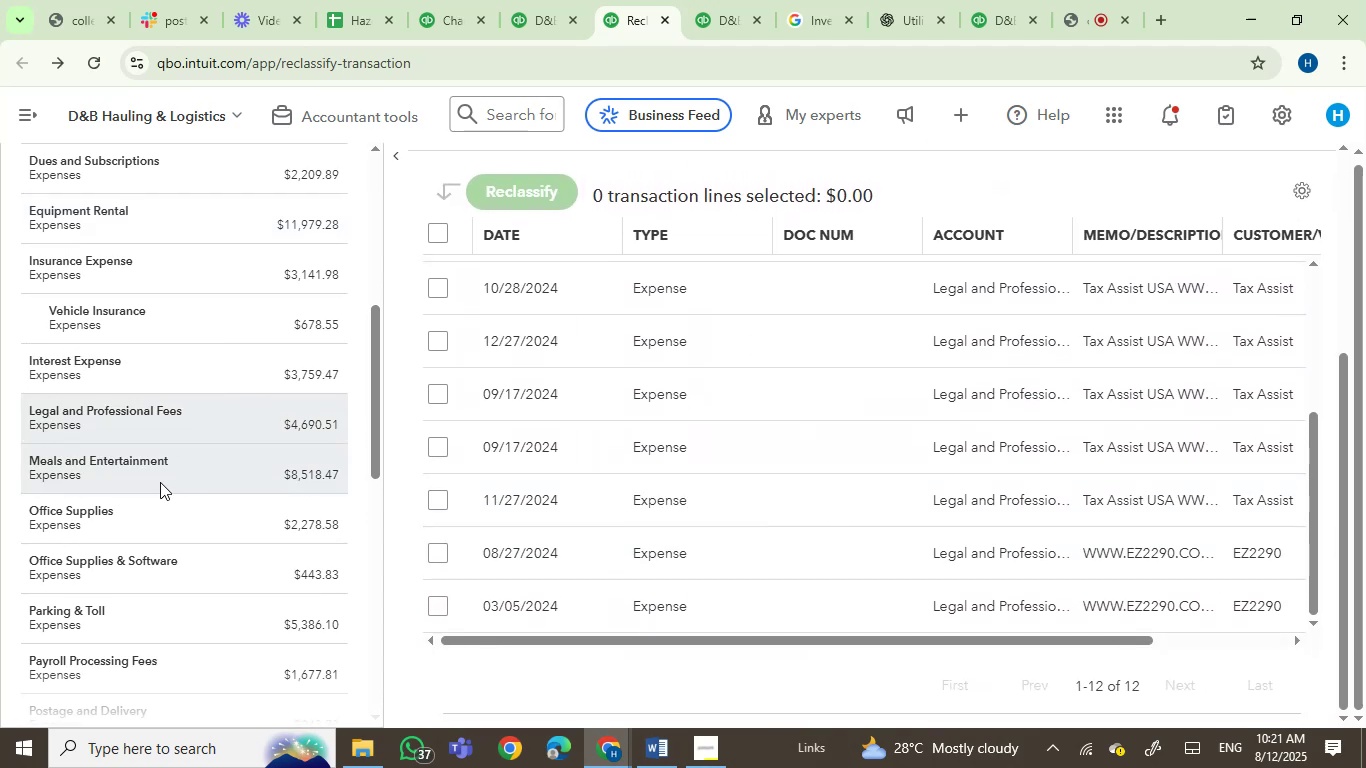 
left_click([160, 477])
 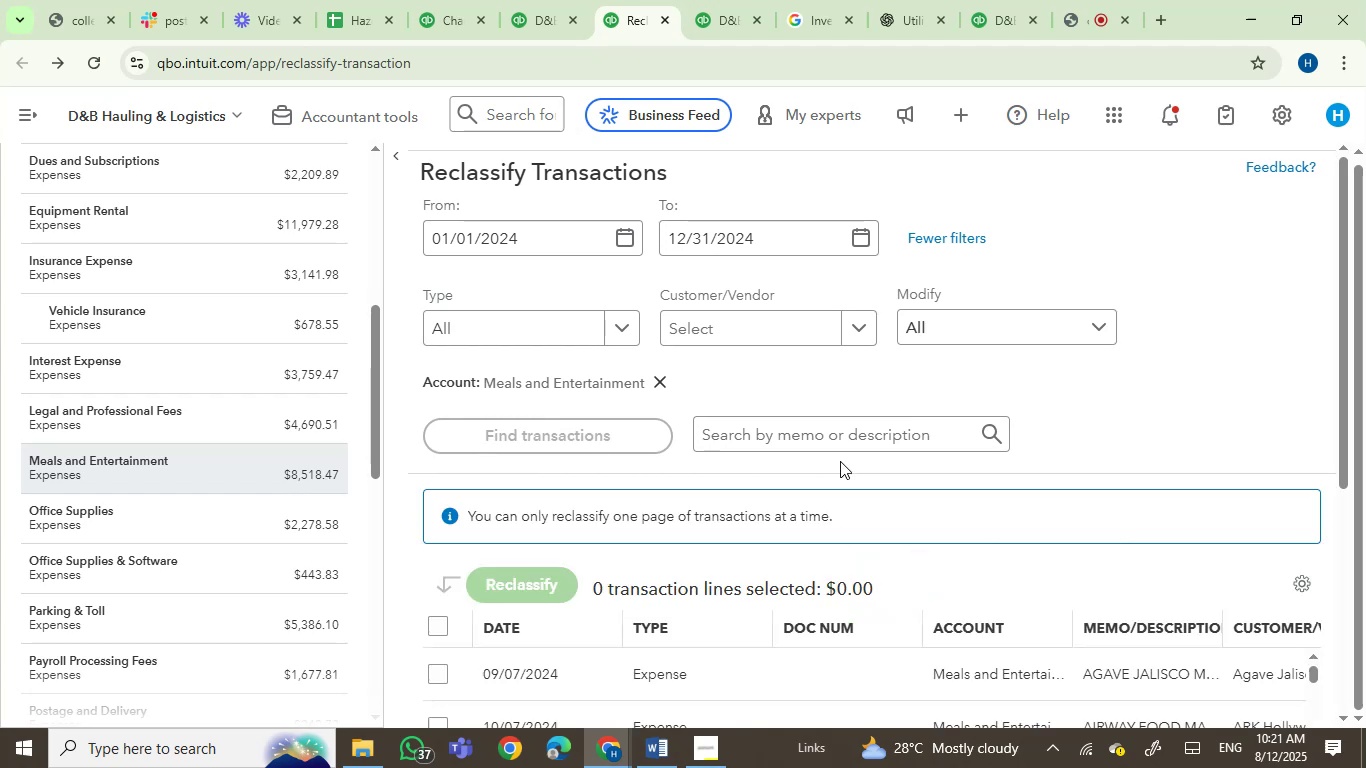 
scroll: coordinate [883, 308], scroll_direction: down, amount: 7.0
 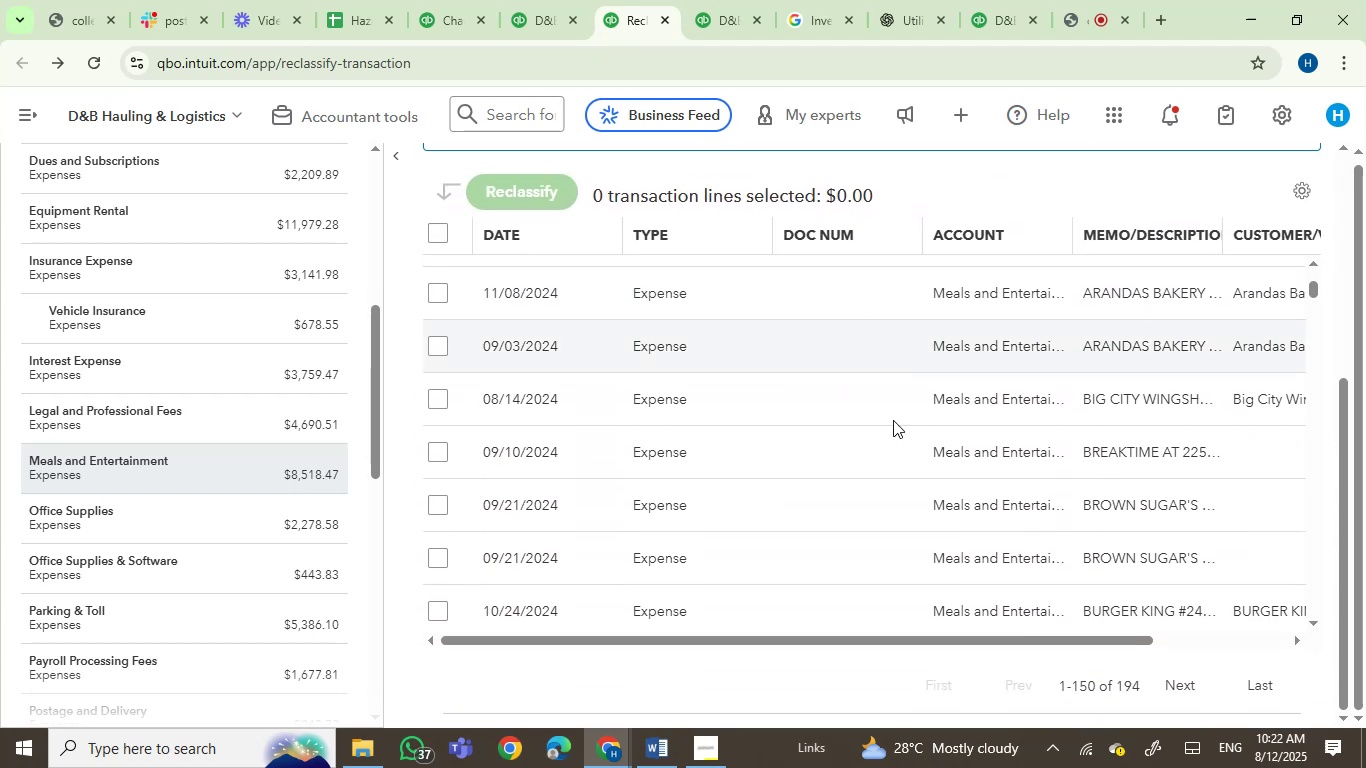 
scroll: coordinate [893, 443], scroll_direction: up, amount: 4.0
 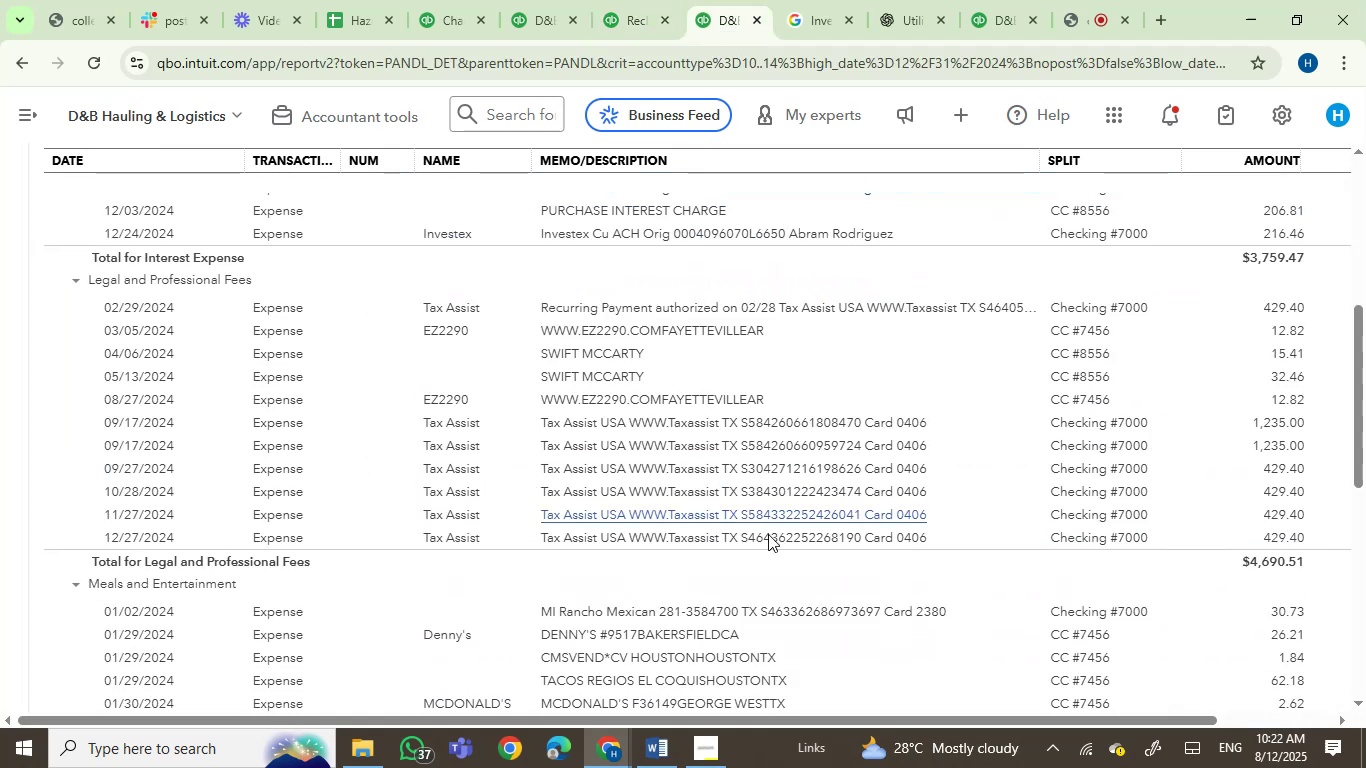 
scroll: coordinate [831, 573], scroll_direction: down, amount: 2.0
 